 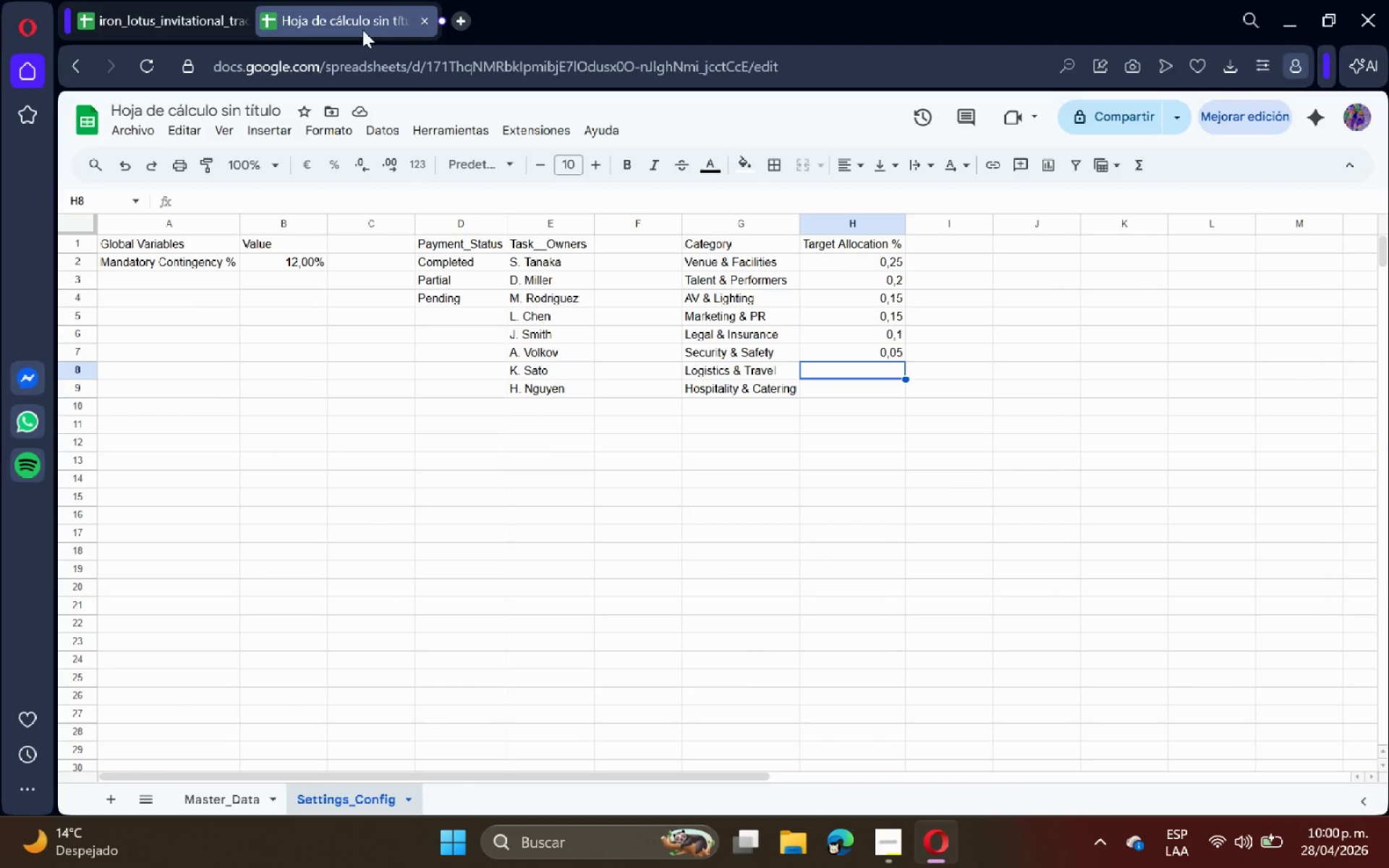 
type(0,05)
 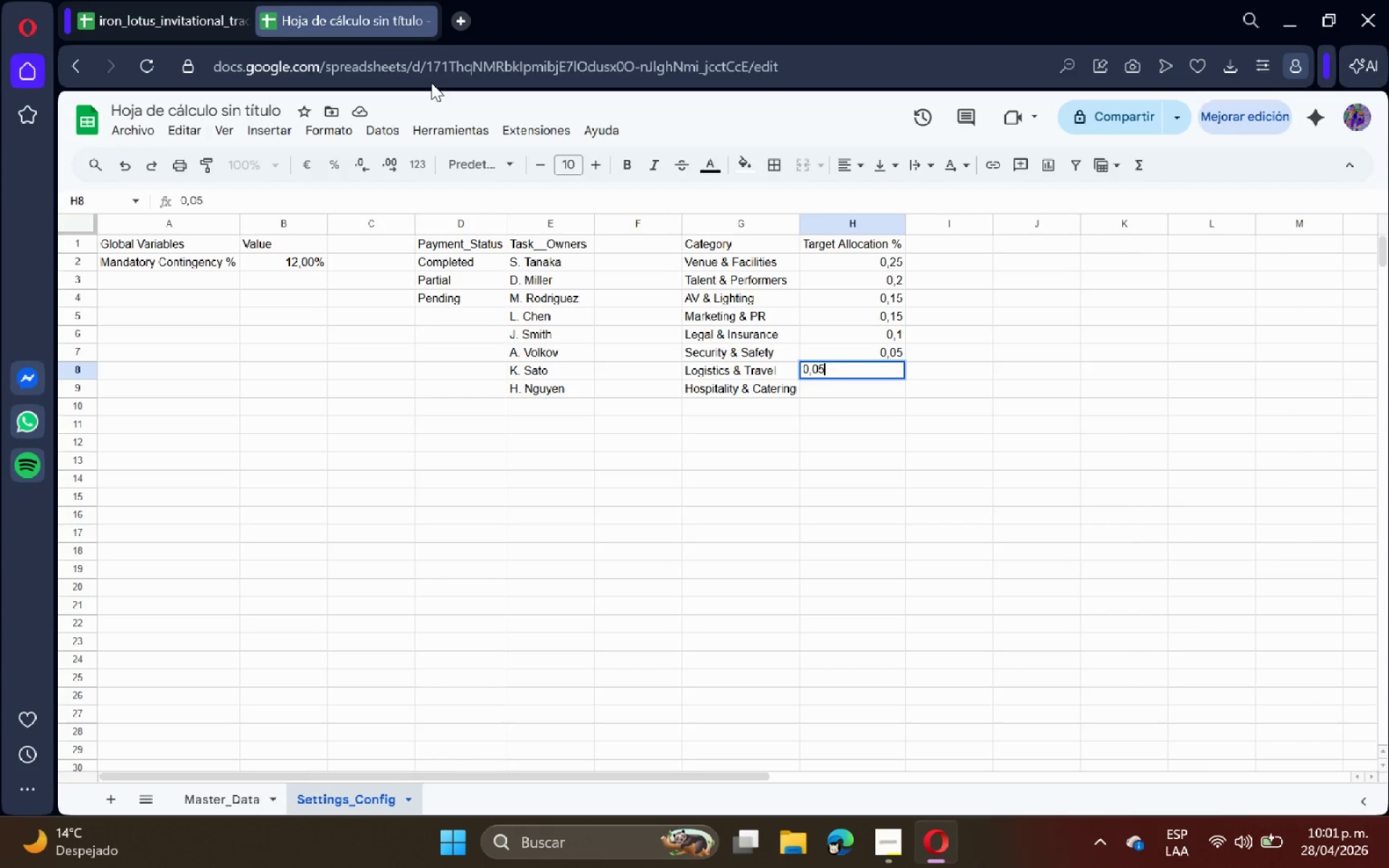 
key(Enter)
 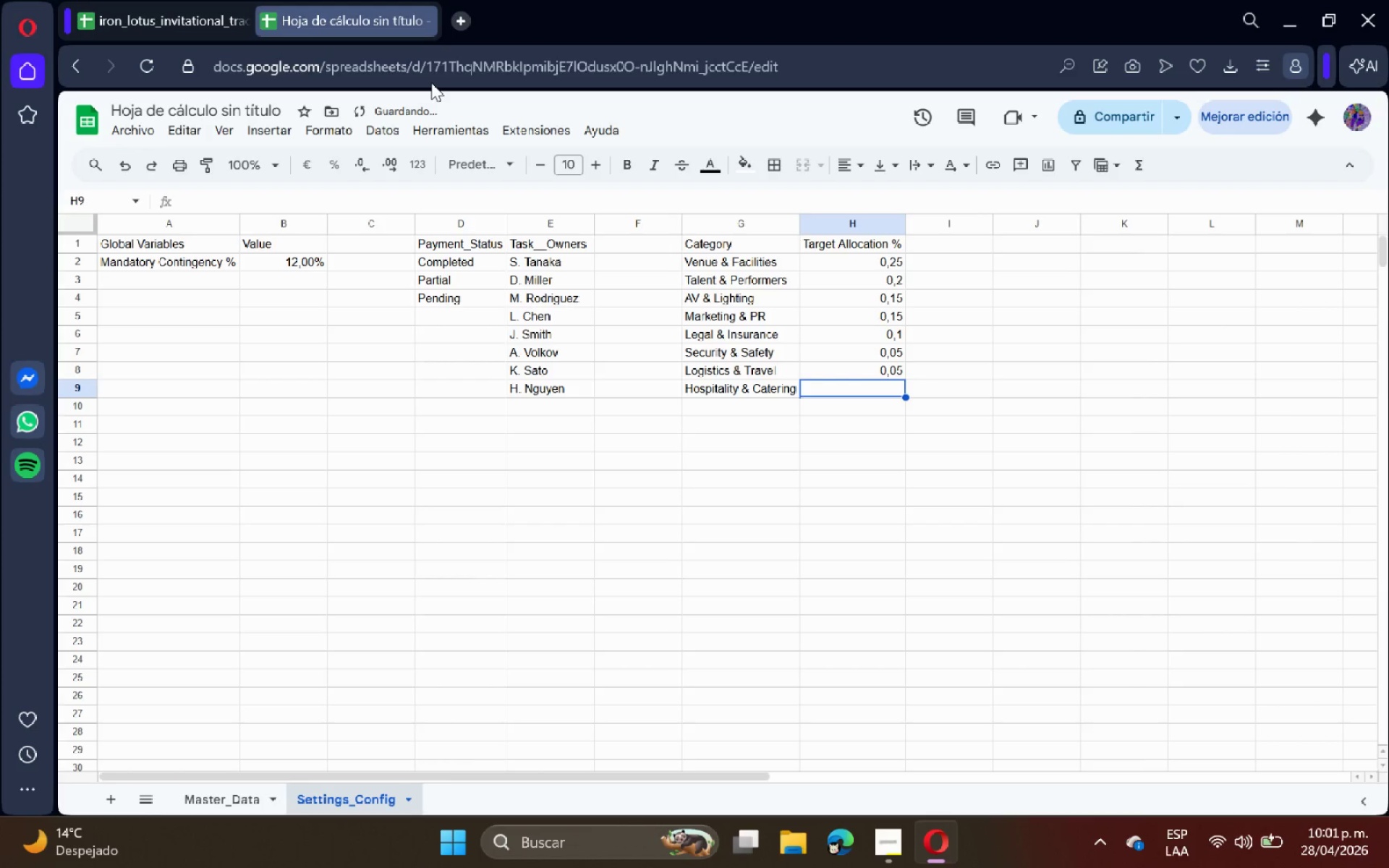 
type(0,05)
 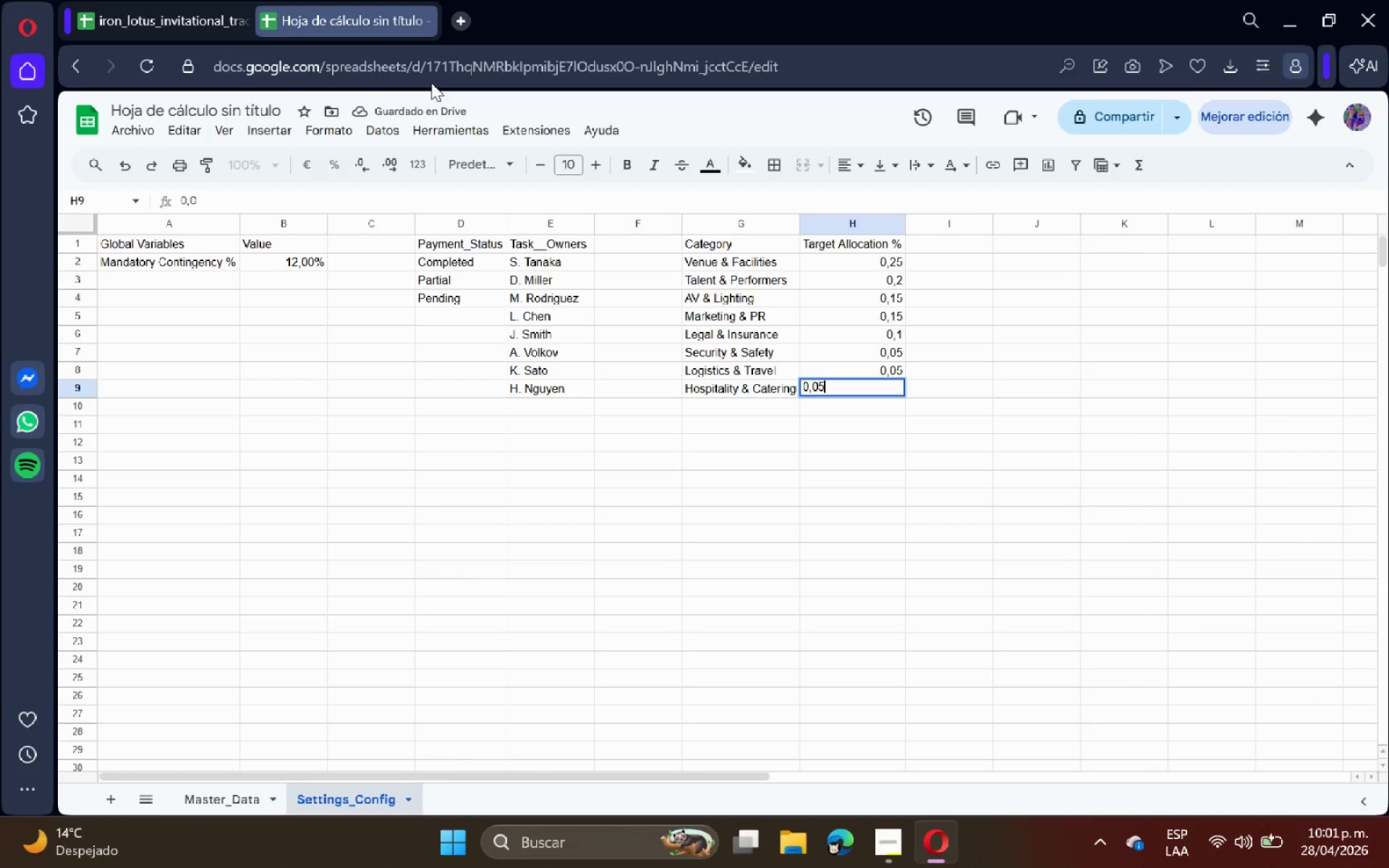 
key(Enter)
 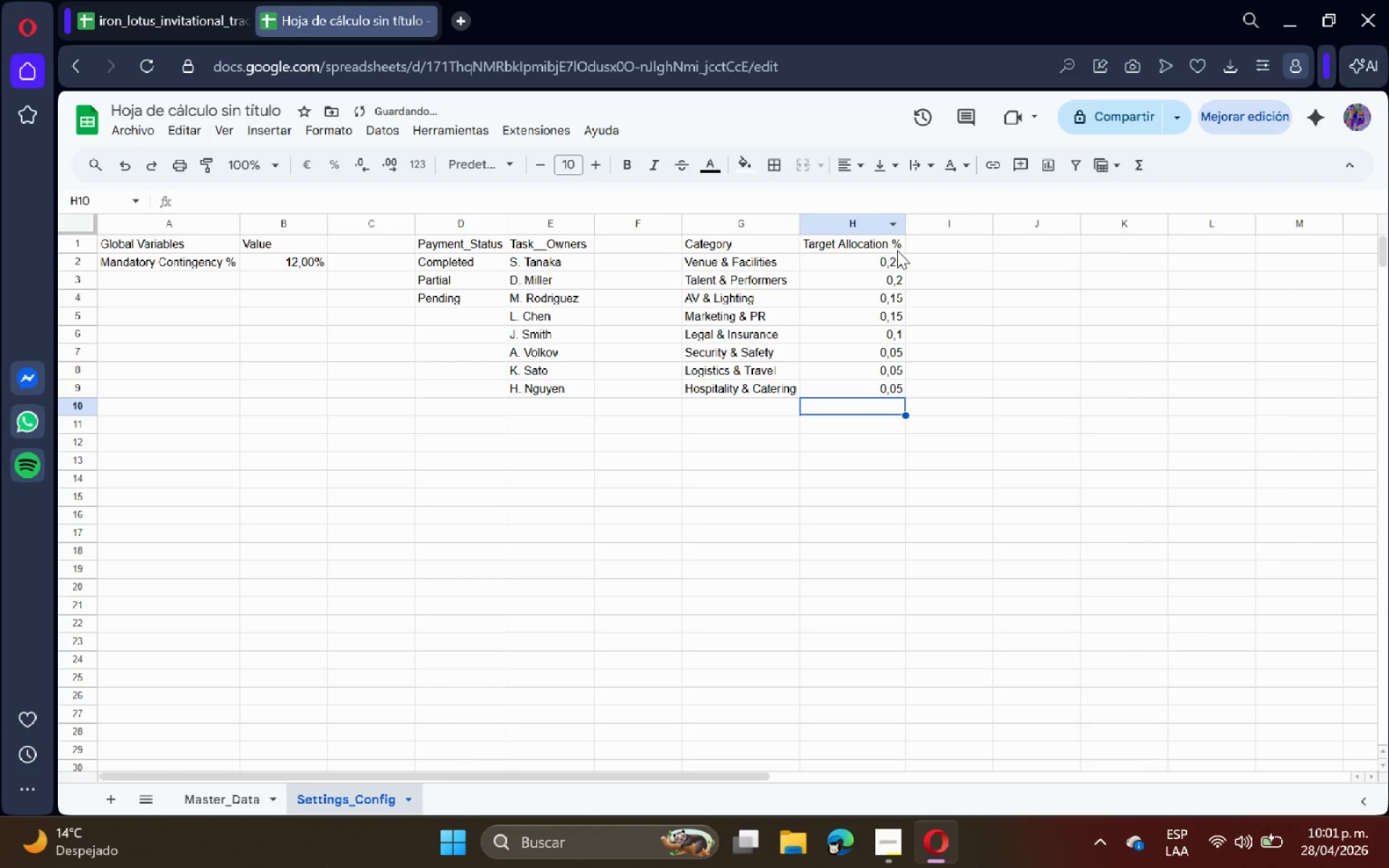 
left_click_drag(start_coordinate=[892, 252], to_coordinate=[889, 382])
 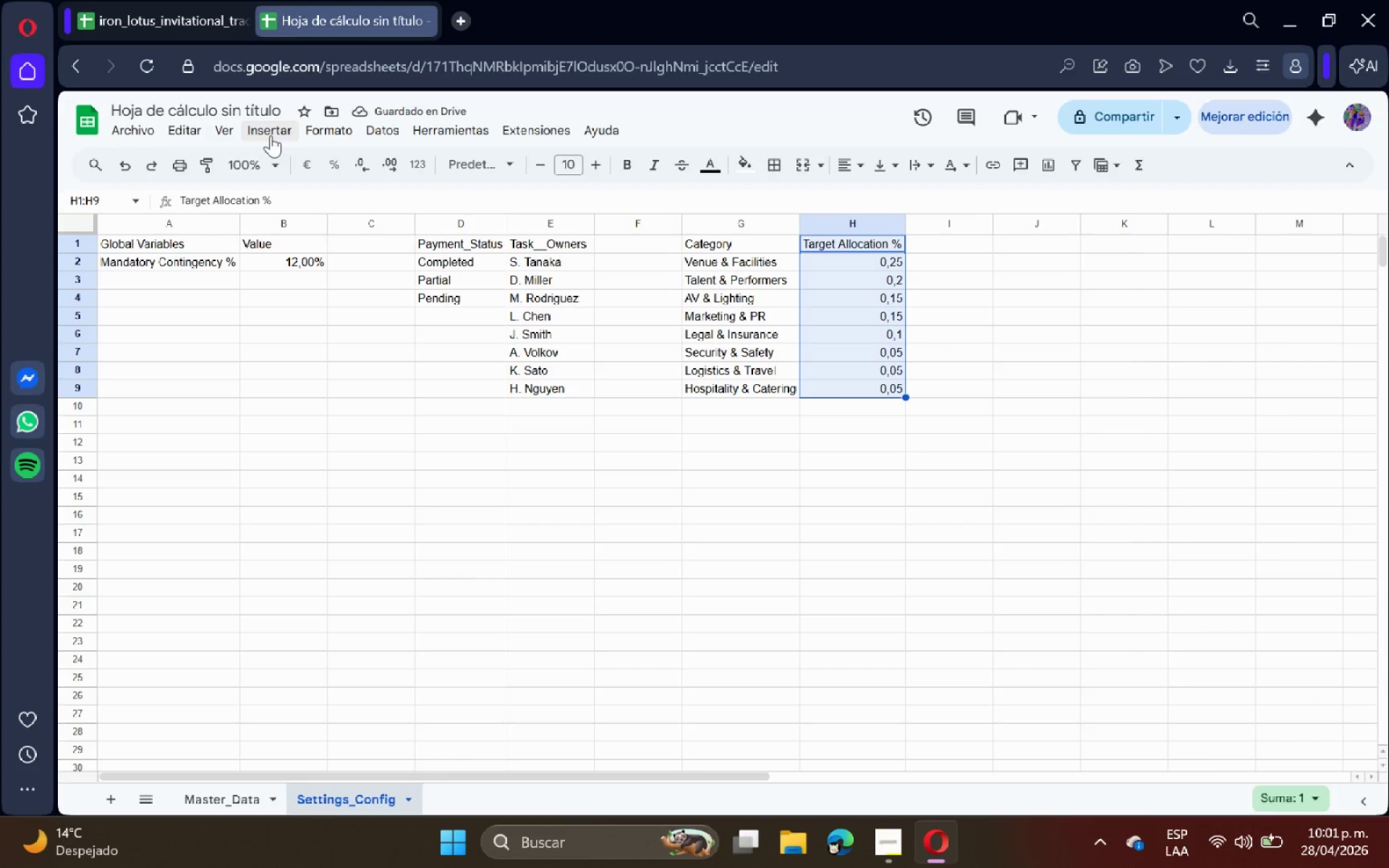 
left_click([321, 134])
 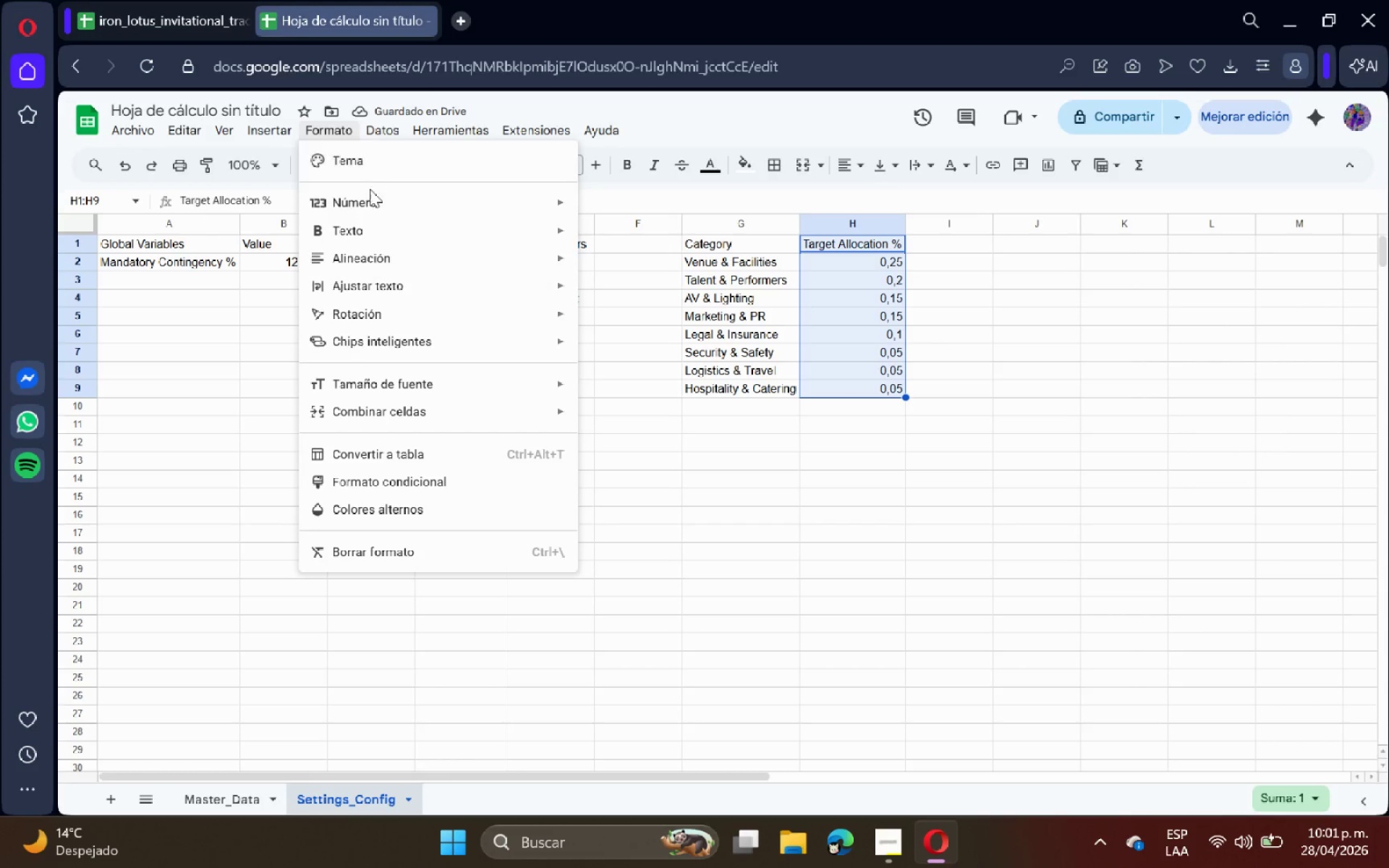 
left_click([375, 194])
 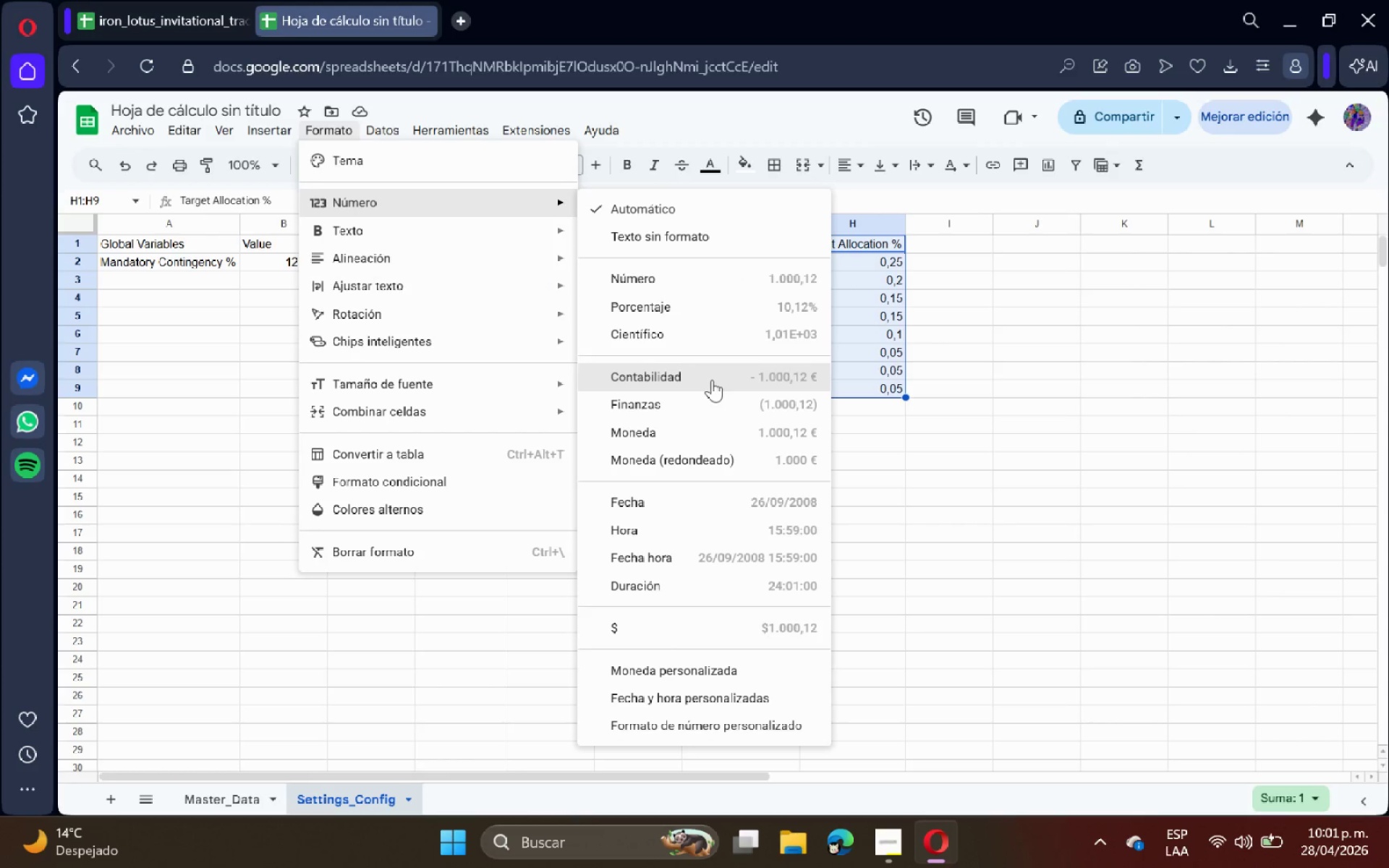 
left_click([704, 313])
 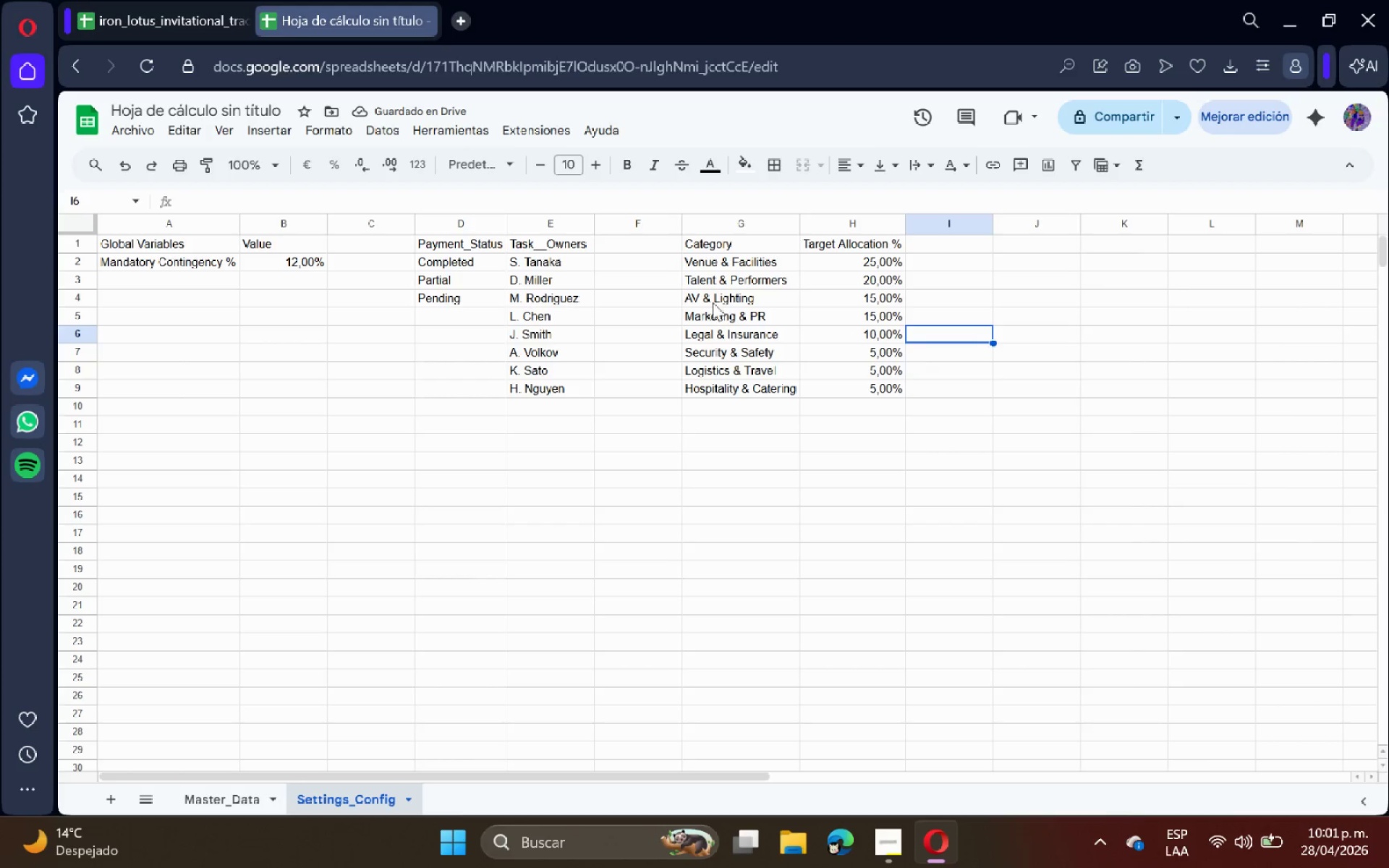 
wait(5.62)
 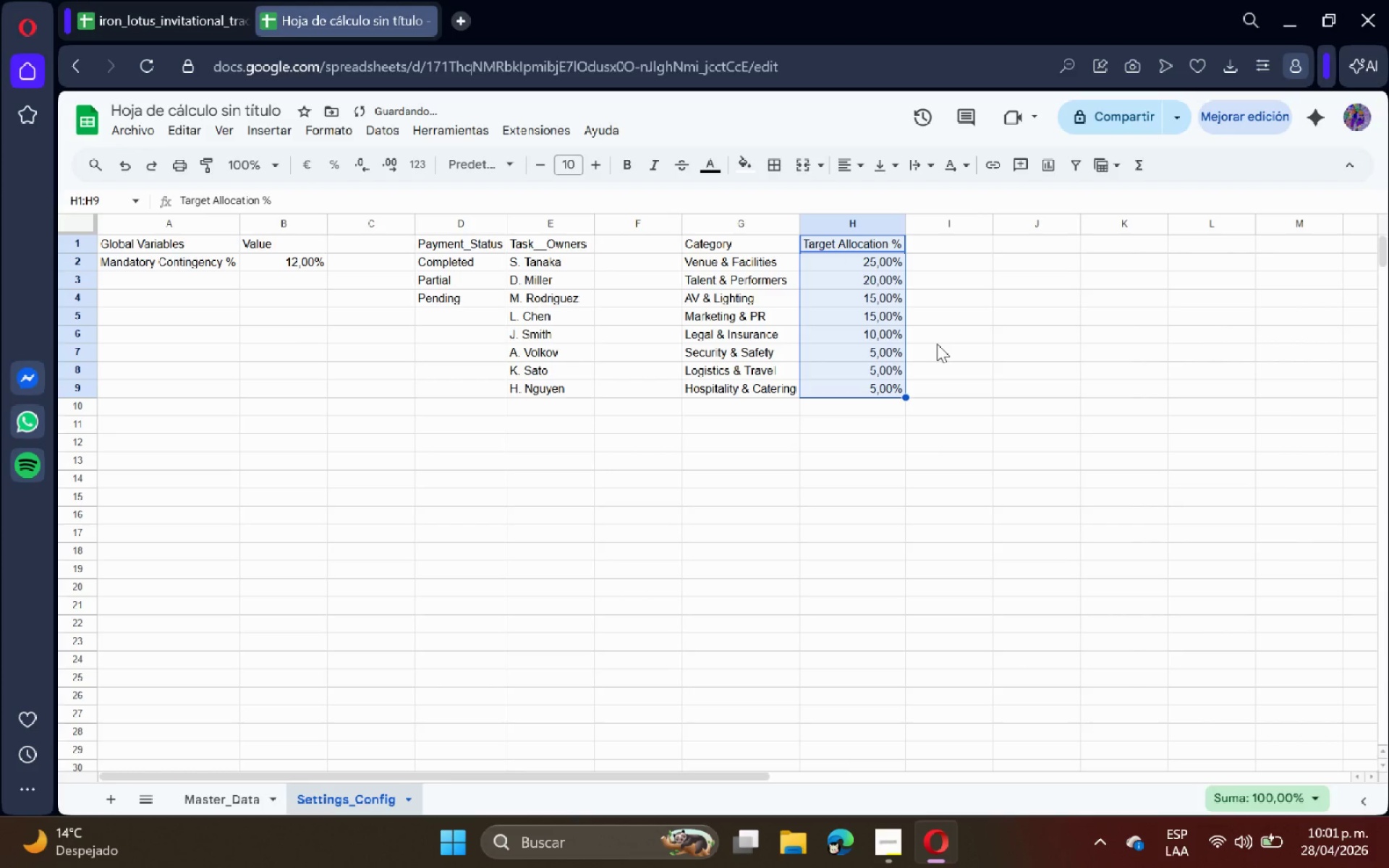 
left_click([77, 220])
 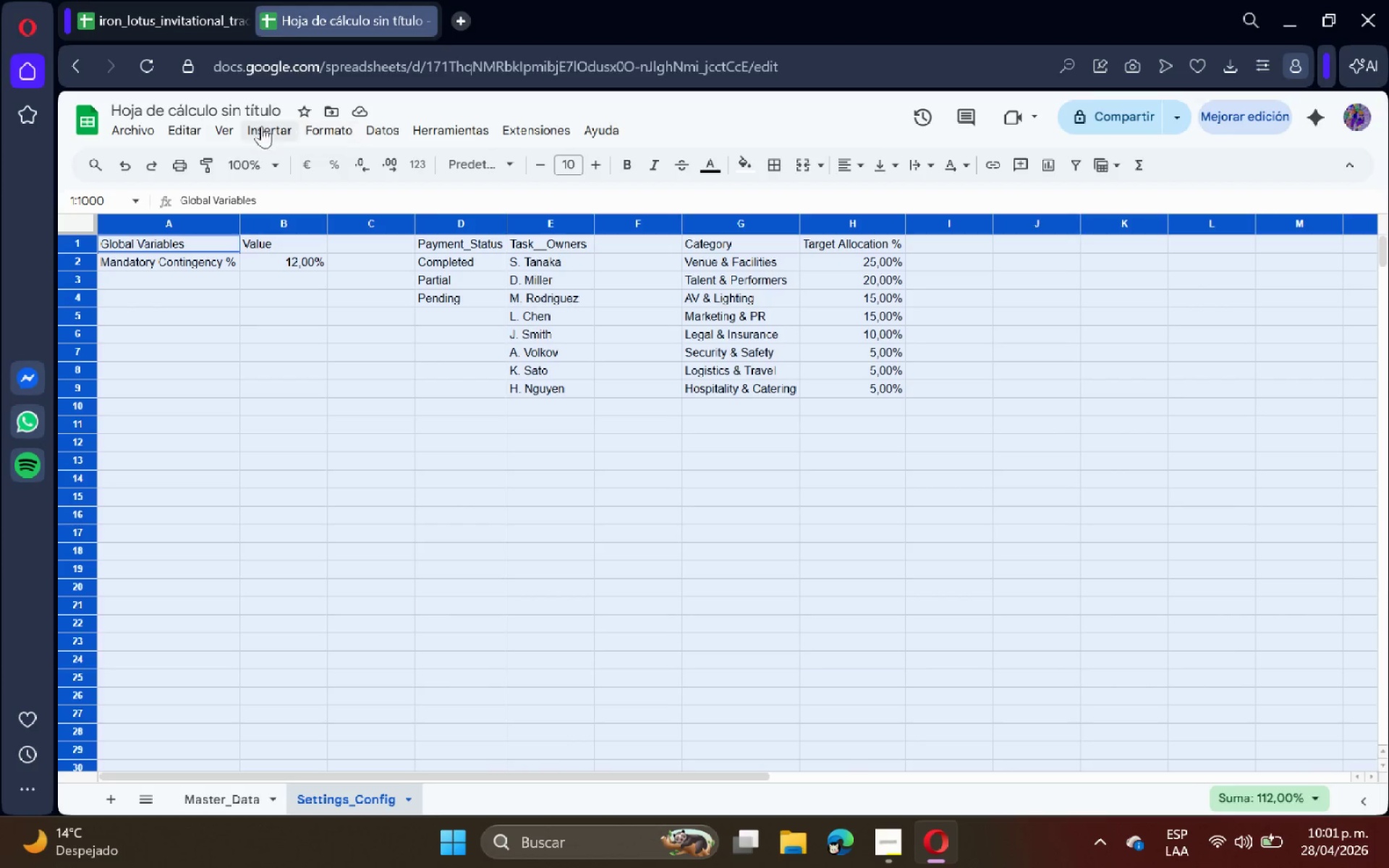 
left_click([231, 129])
 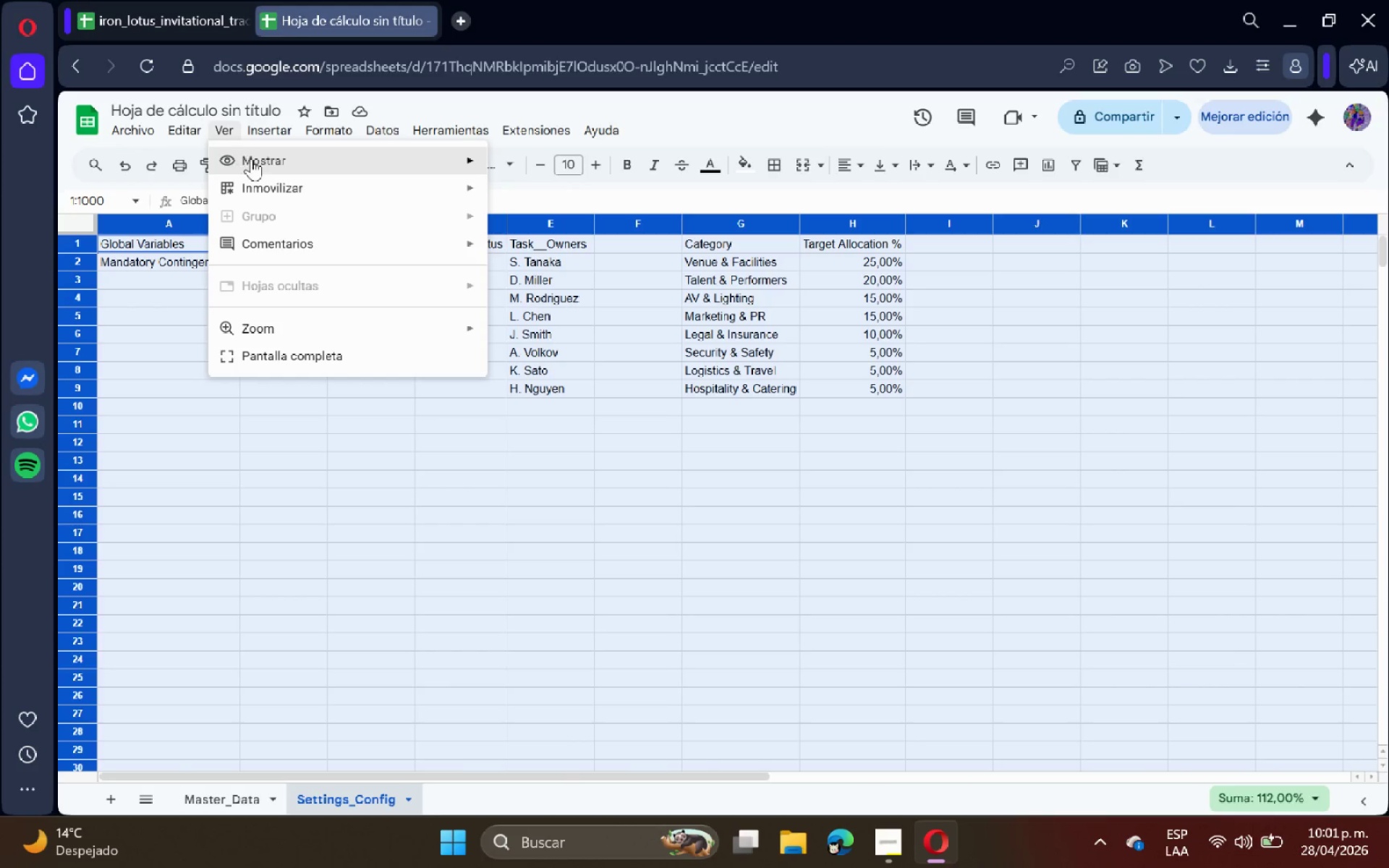 
left_click([447, 170])
 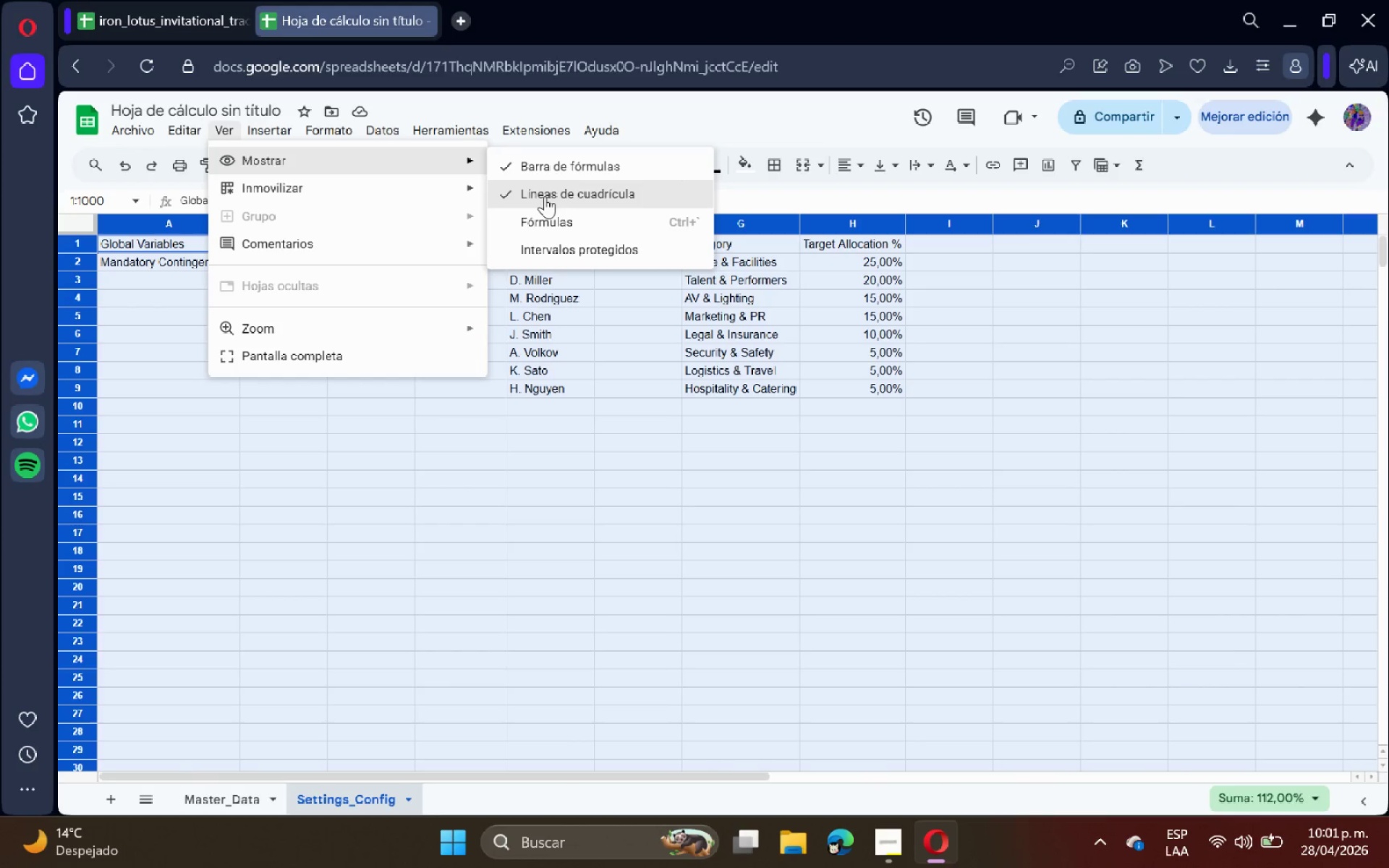 
left_click([553, 200])
 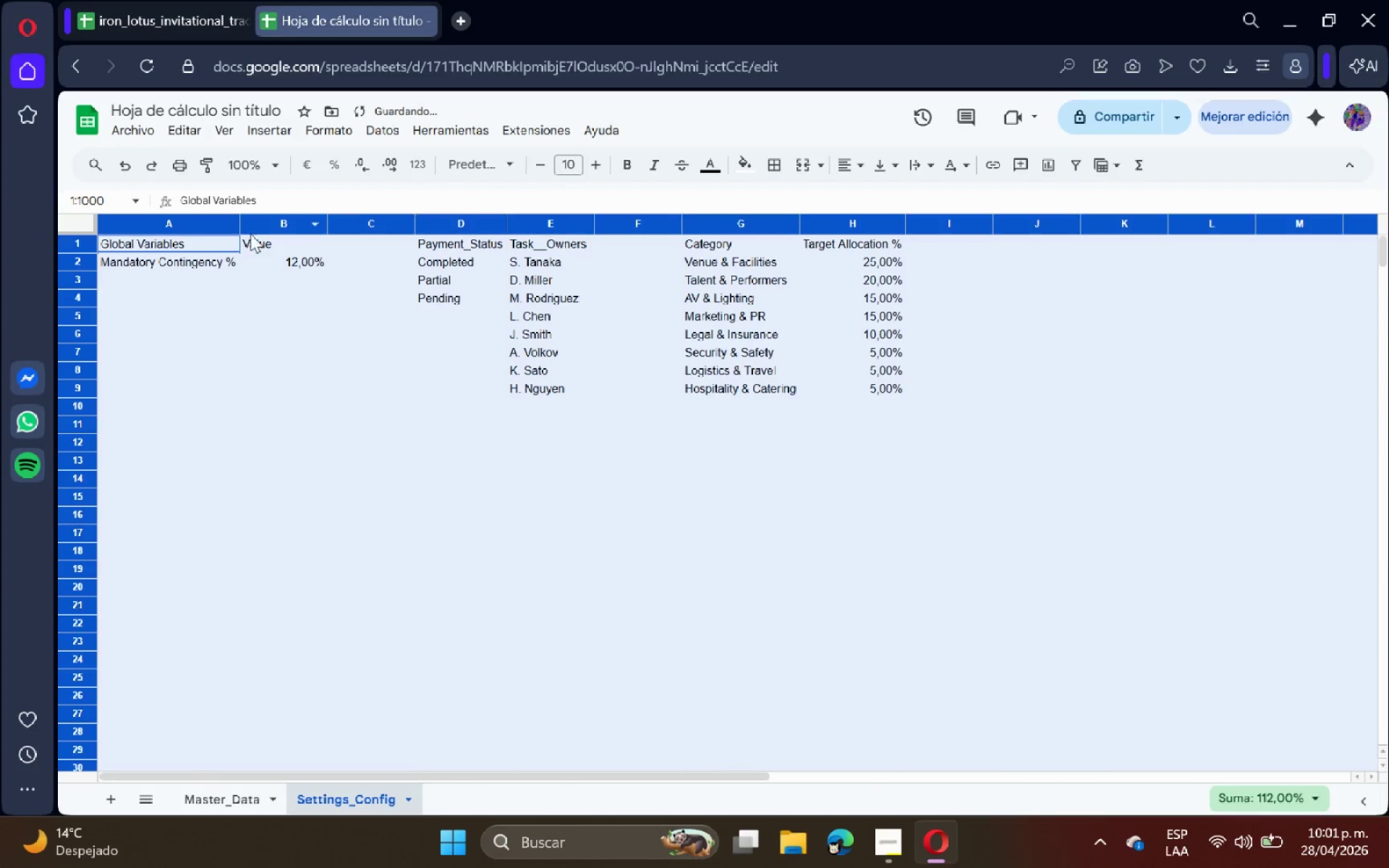 
left_click([222, 322])
 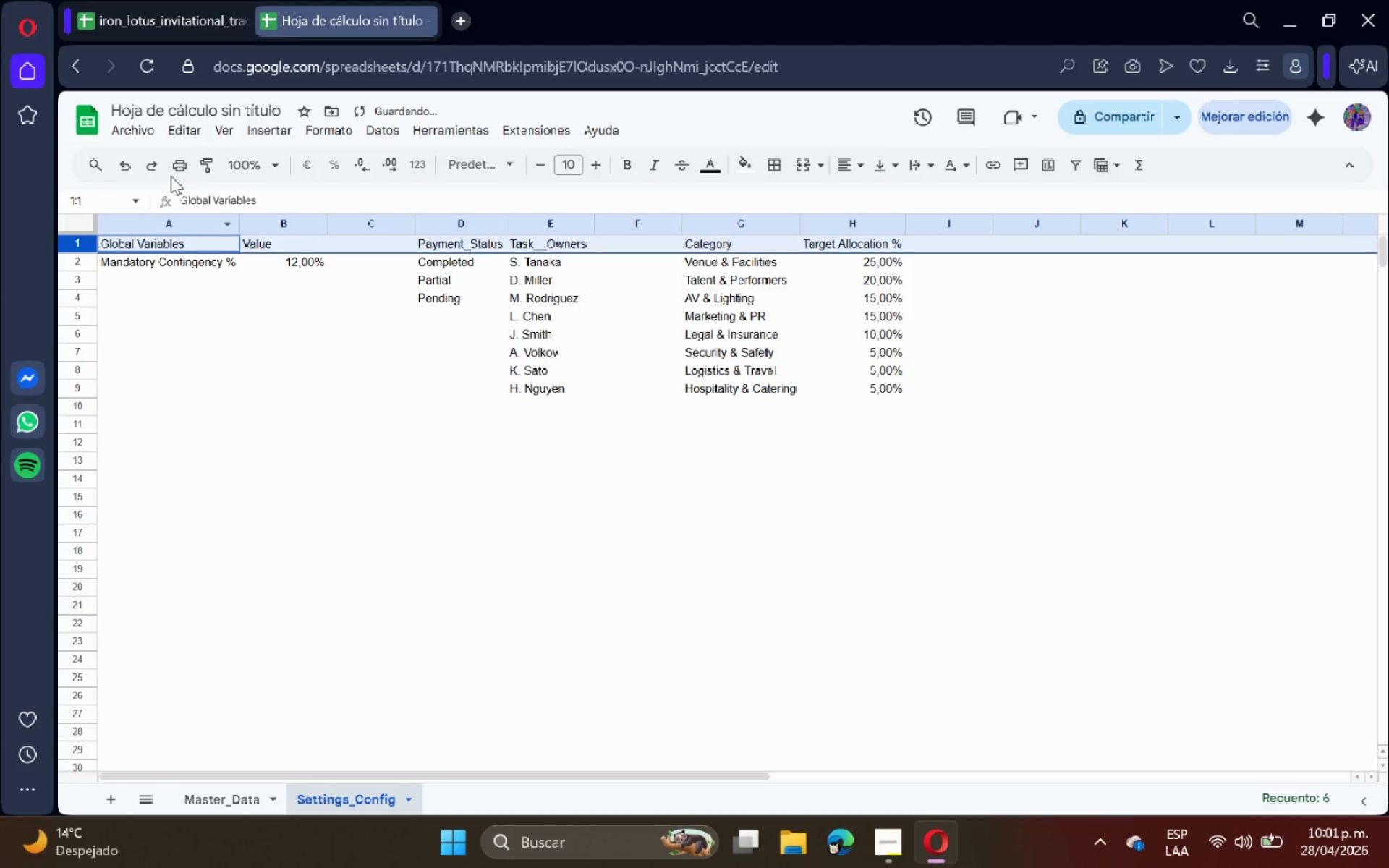 
left_click([218, 127])
 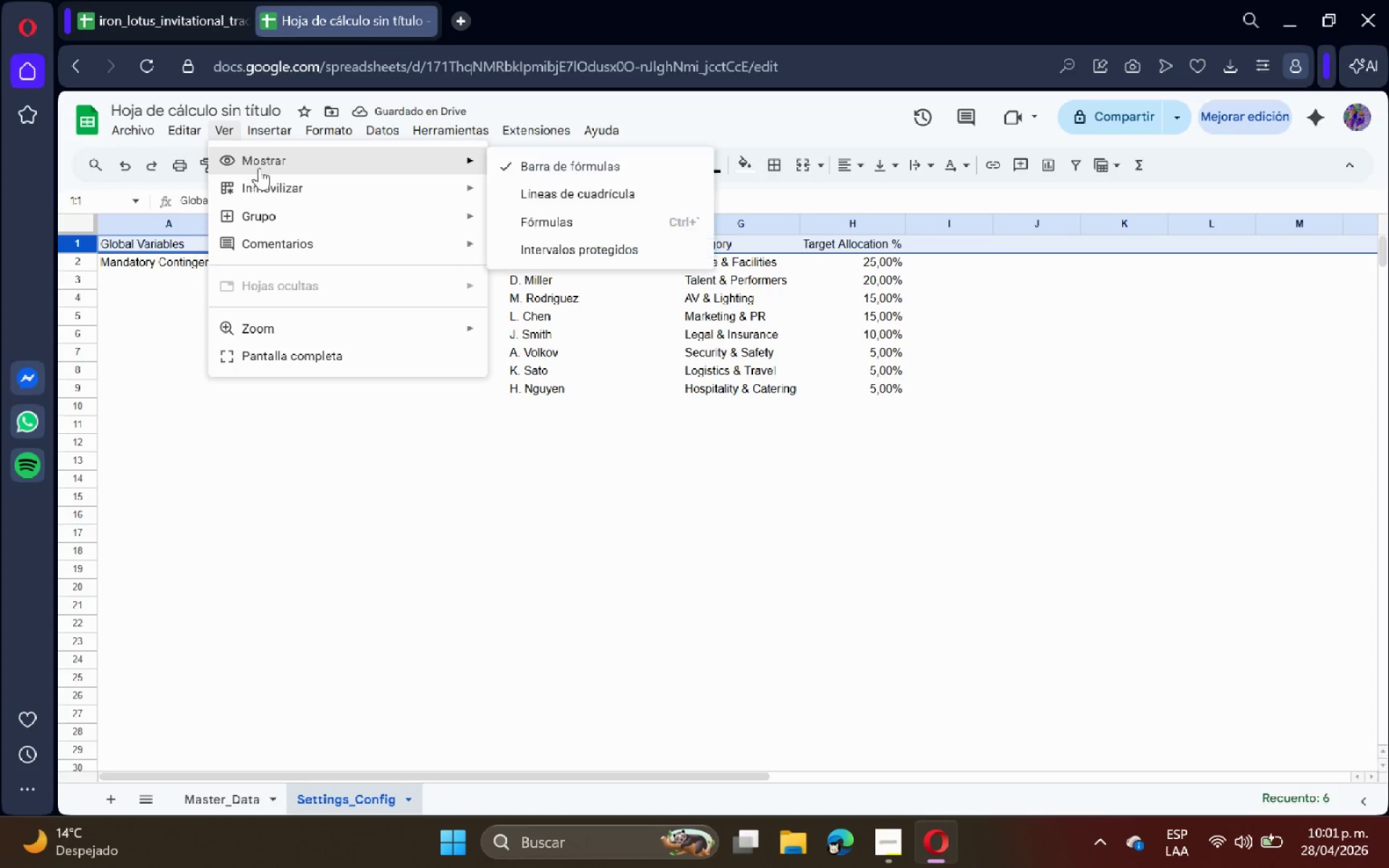 
left_click([260, 168])
 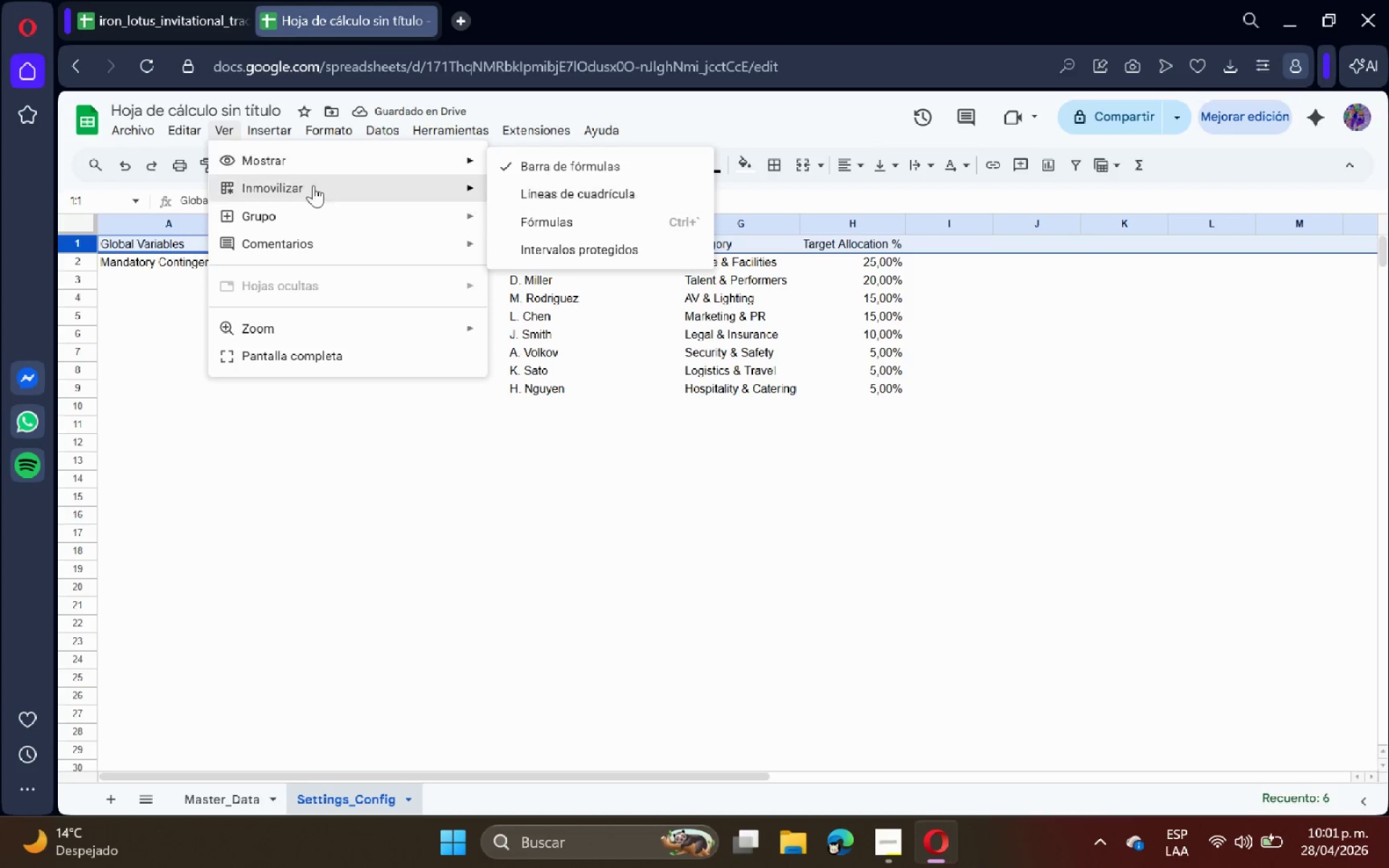 
left_click([297, 185])
 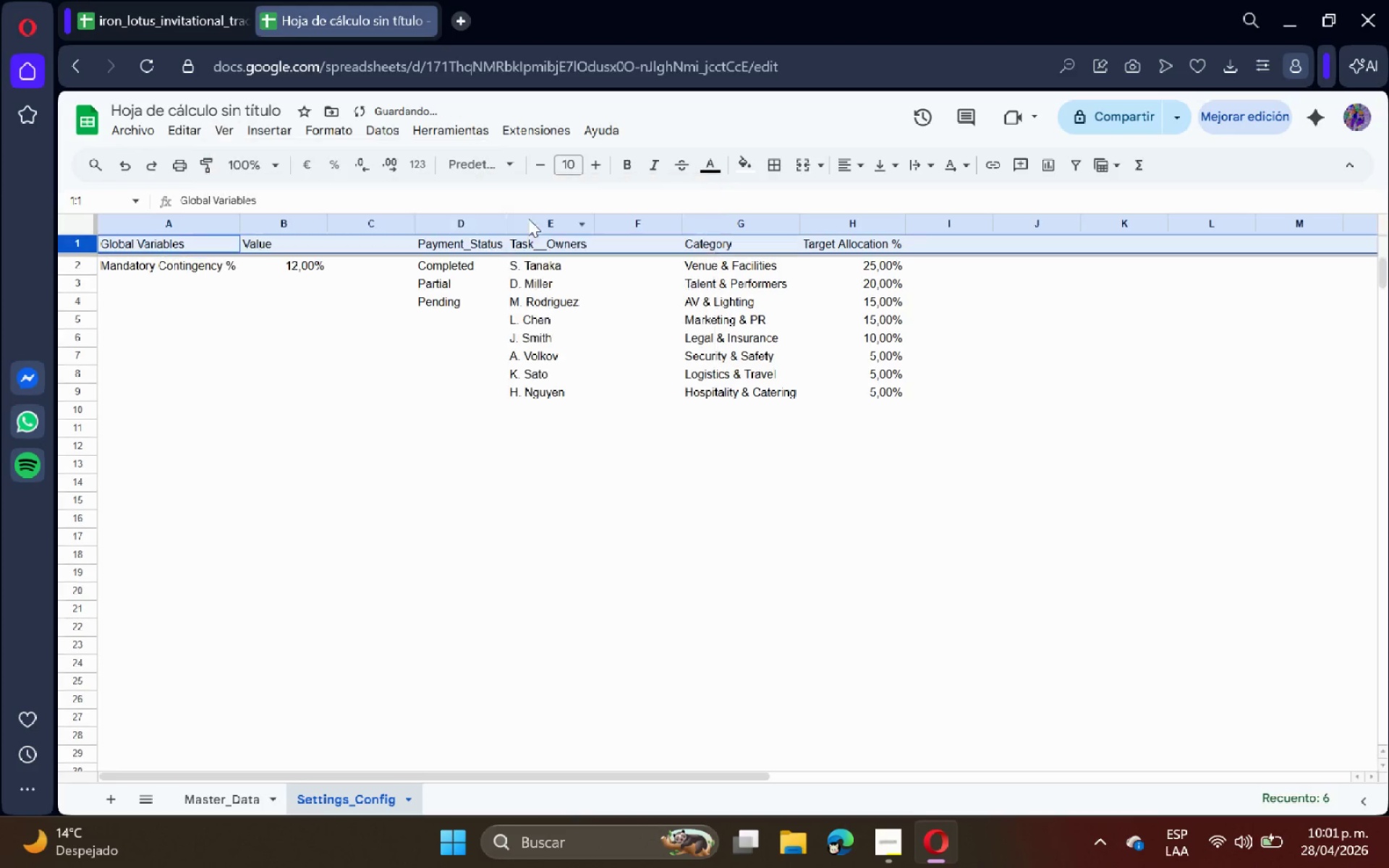 
double_click([252, 334])
 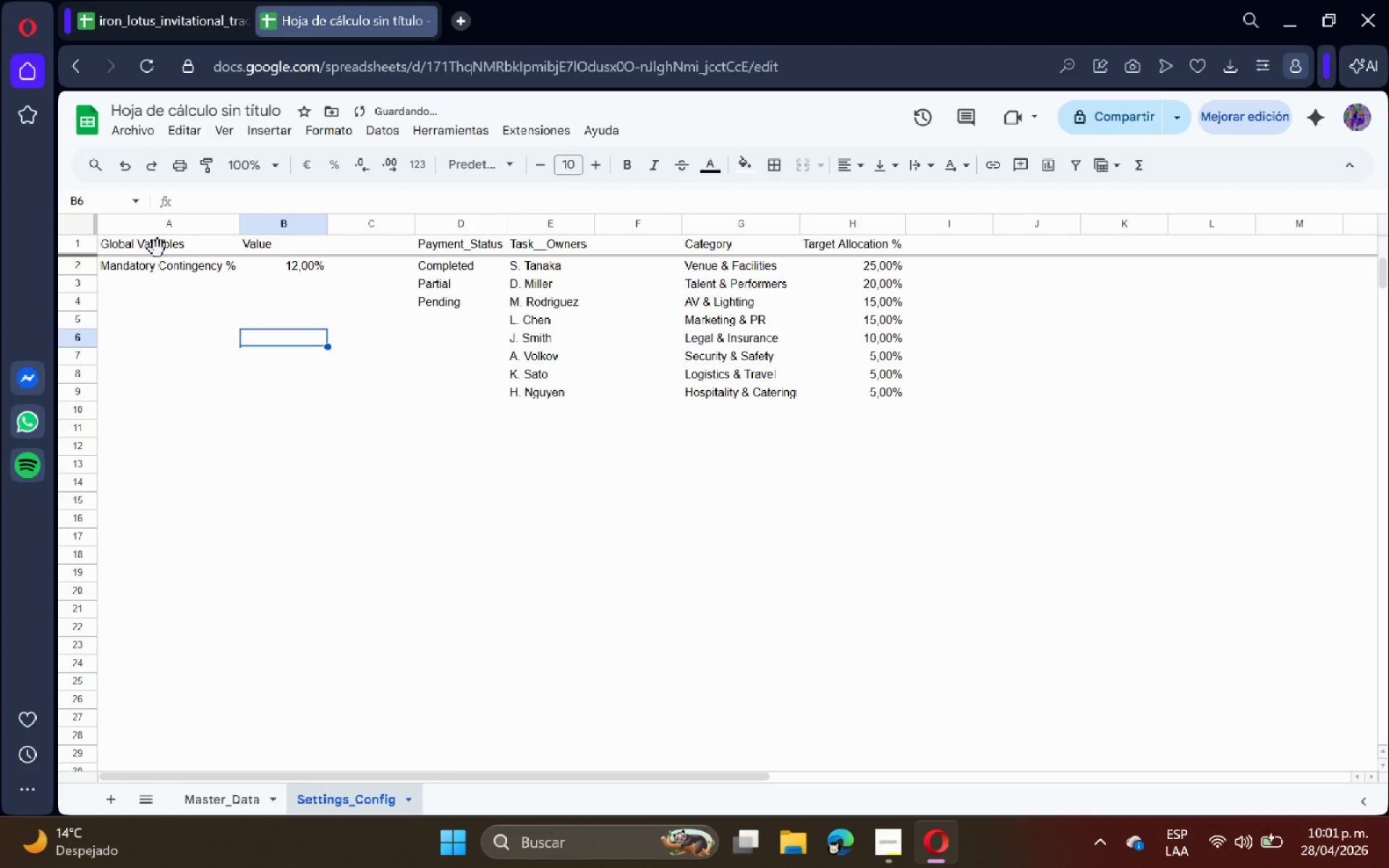 
left_click_drag(start_coordinate=[159, 241], to_coordinate=[258, 242])
 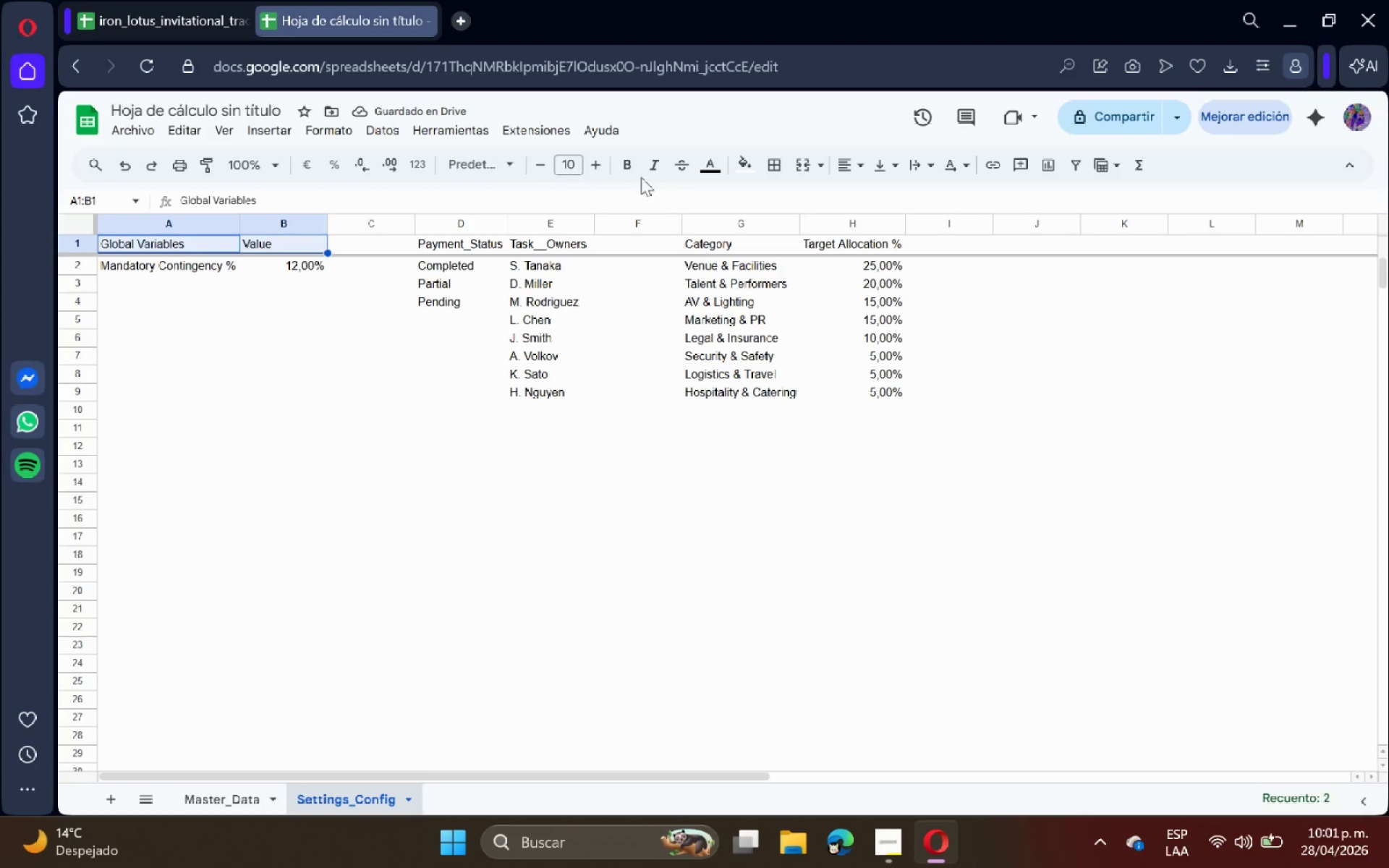 
left_click([629, 165])
 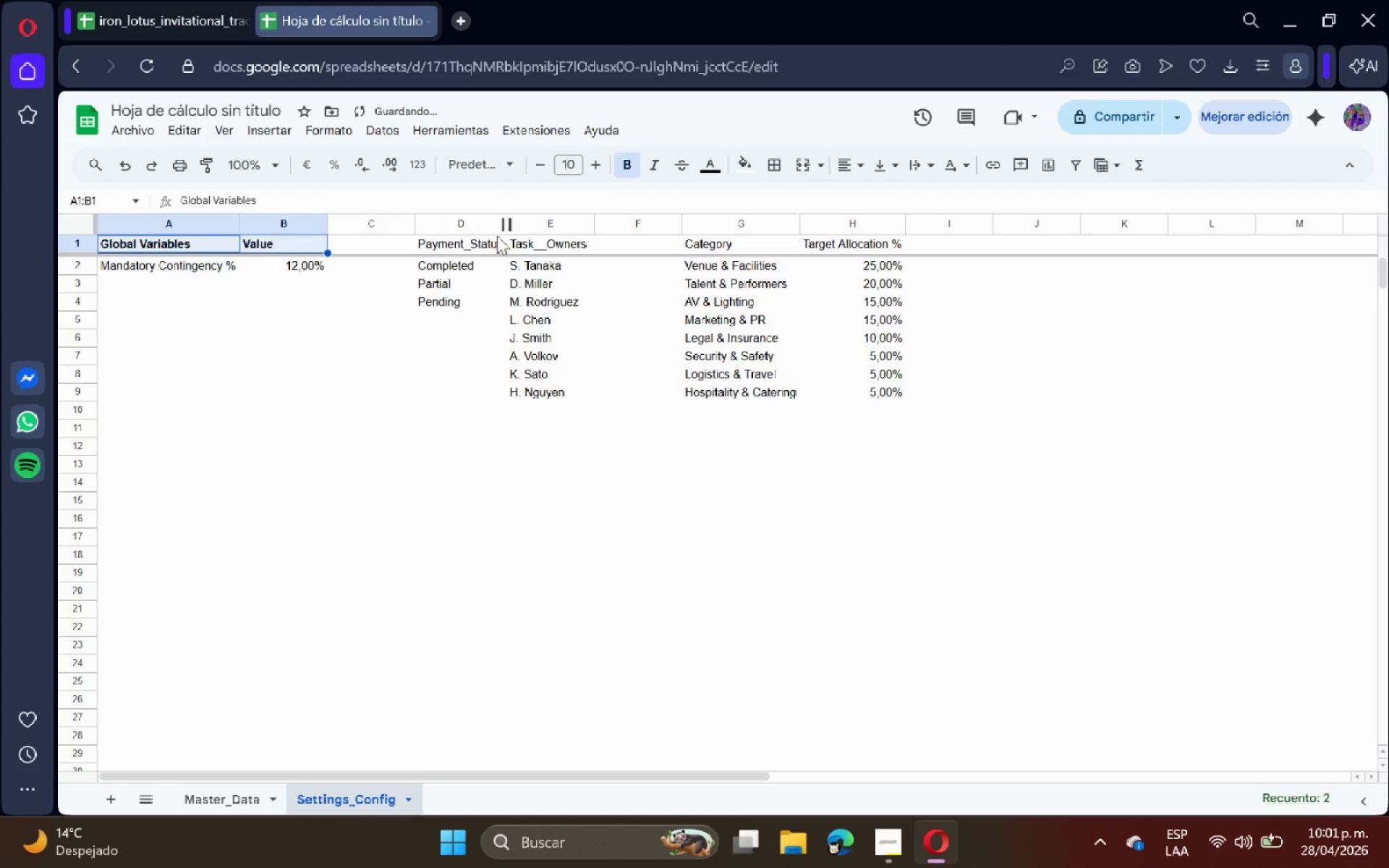 
left_click_drag(start_coordinate=[477, 239], to_coordinate=[546, 237])
 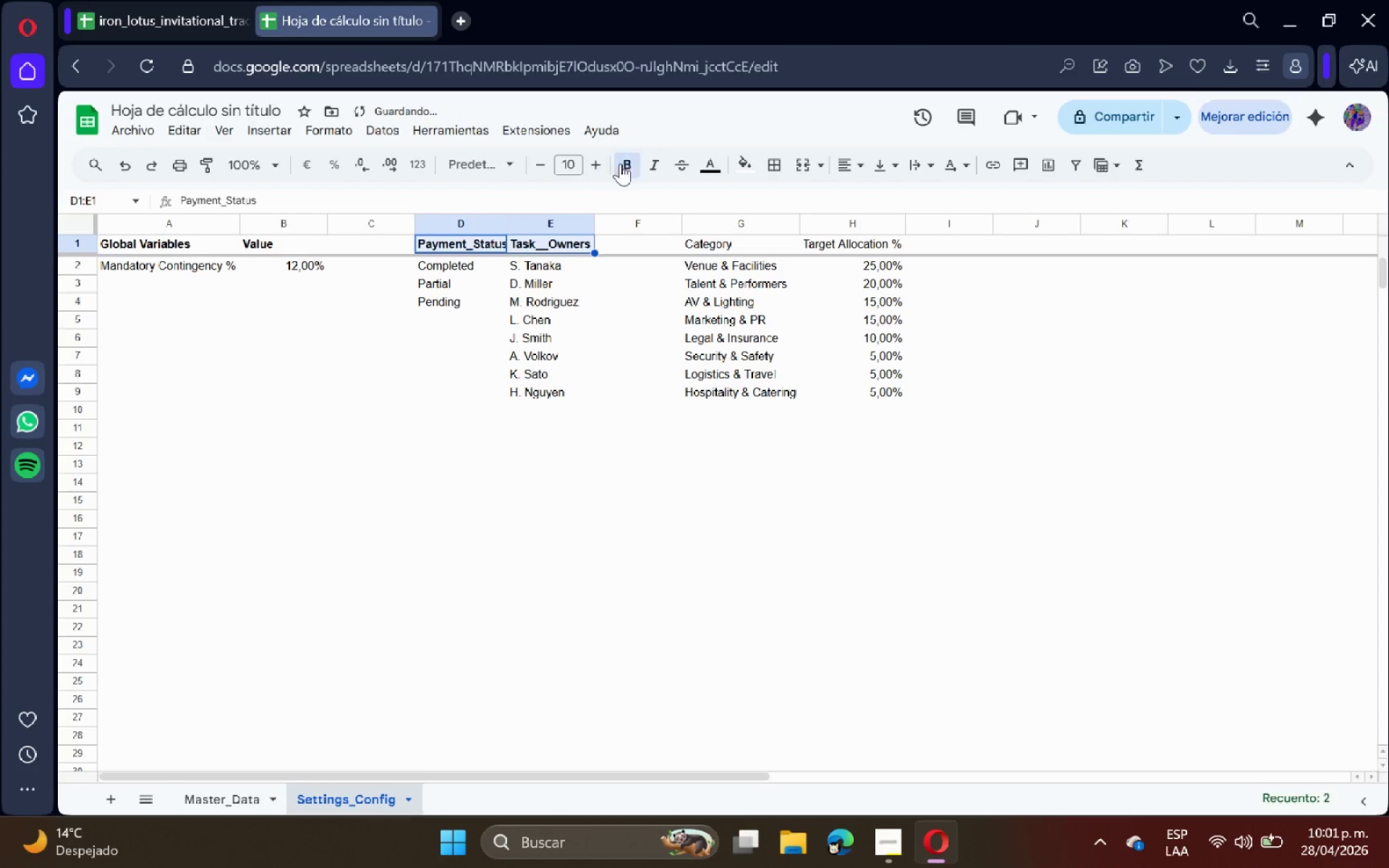 
double_click([657, 292])
 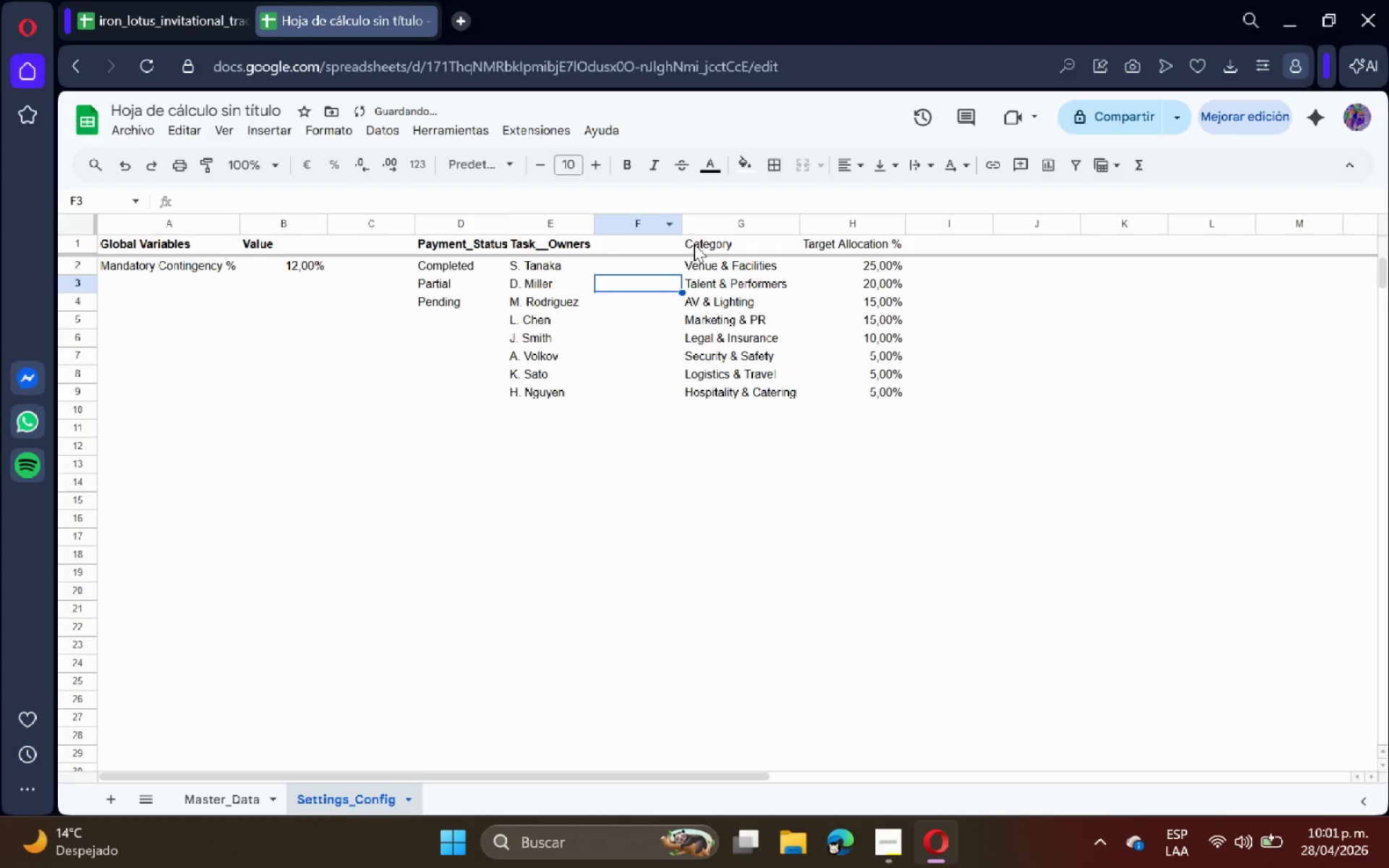 
left_click_drag(start_coordinate=[694, 244], to_coordinate=[837, 242])
 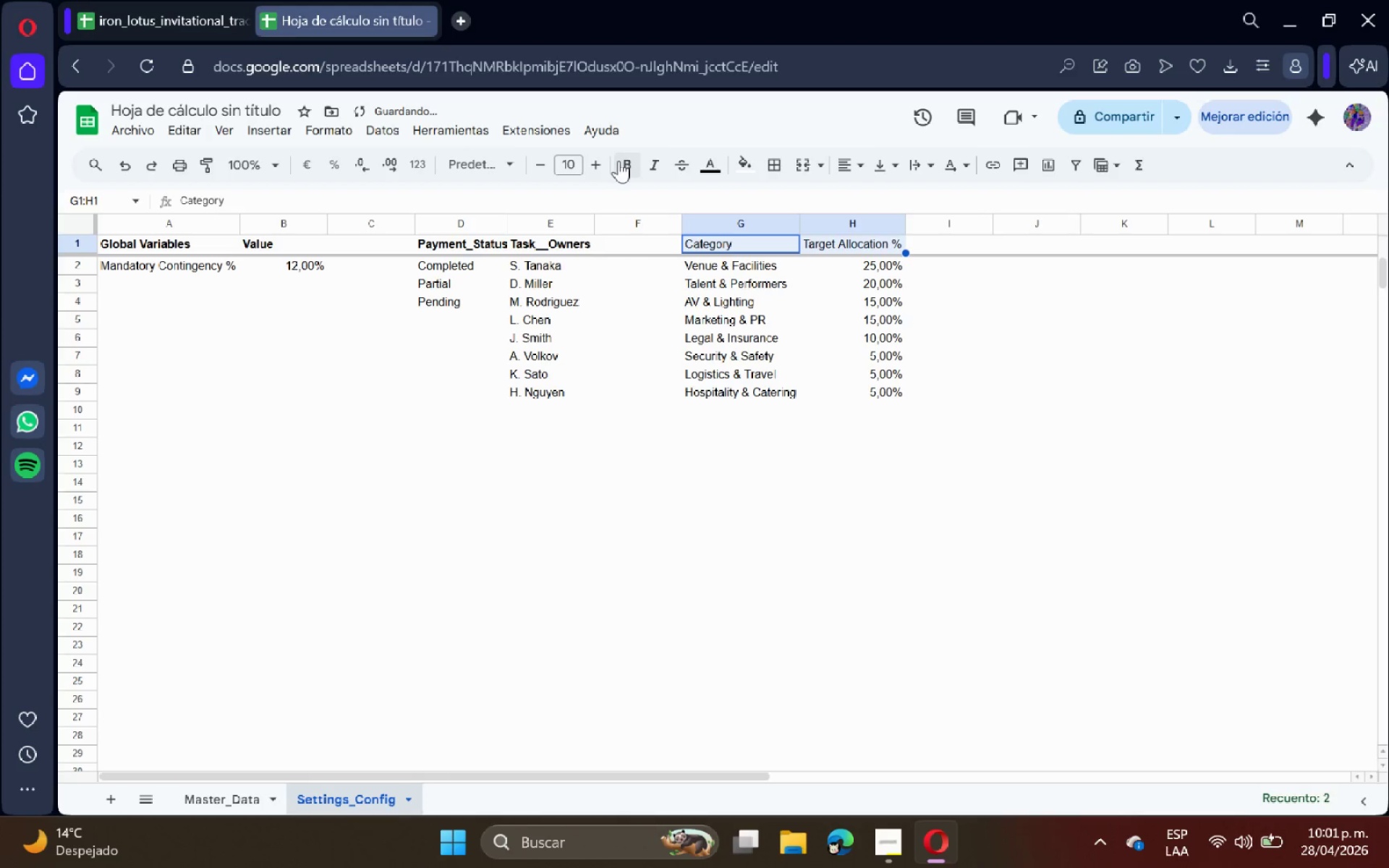 
double_click([768, 338])
 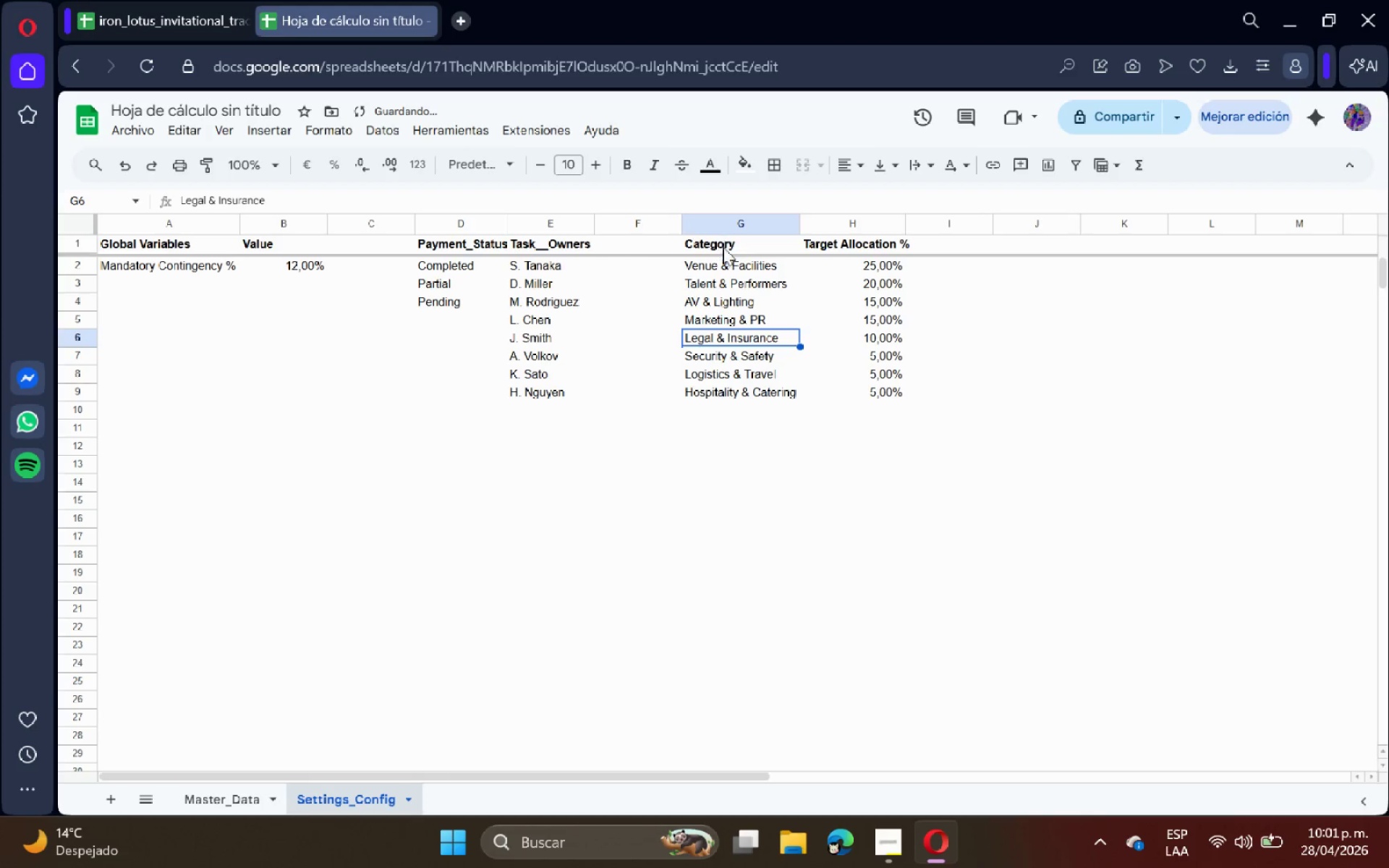 
left_click_drag(start_coordinate=[721, 242], to_coordinate=[860, 392])
 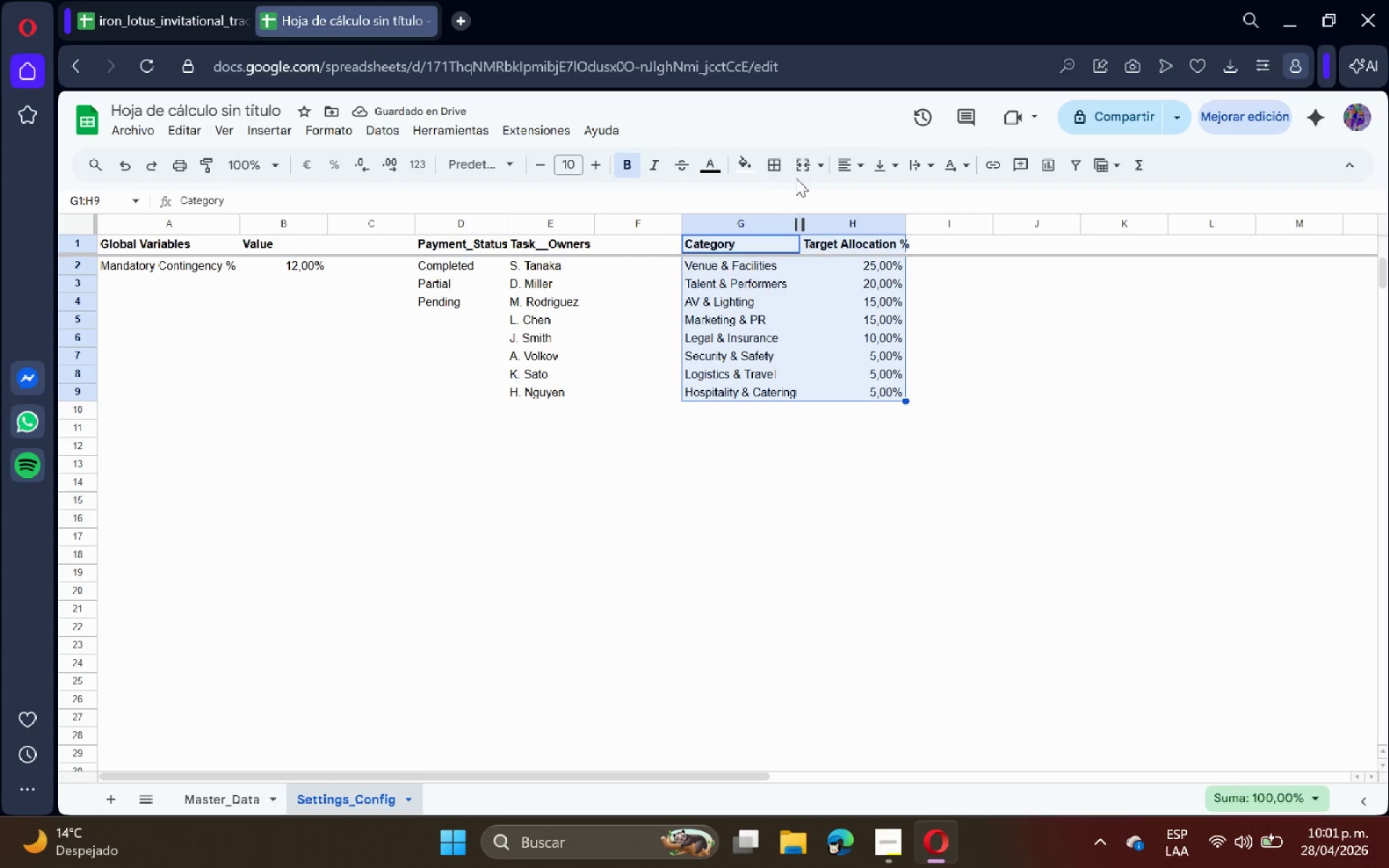 
left_click([803, 168])
 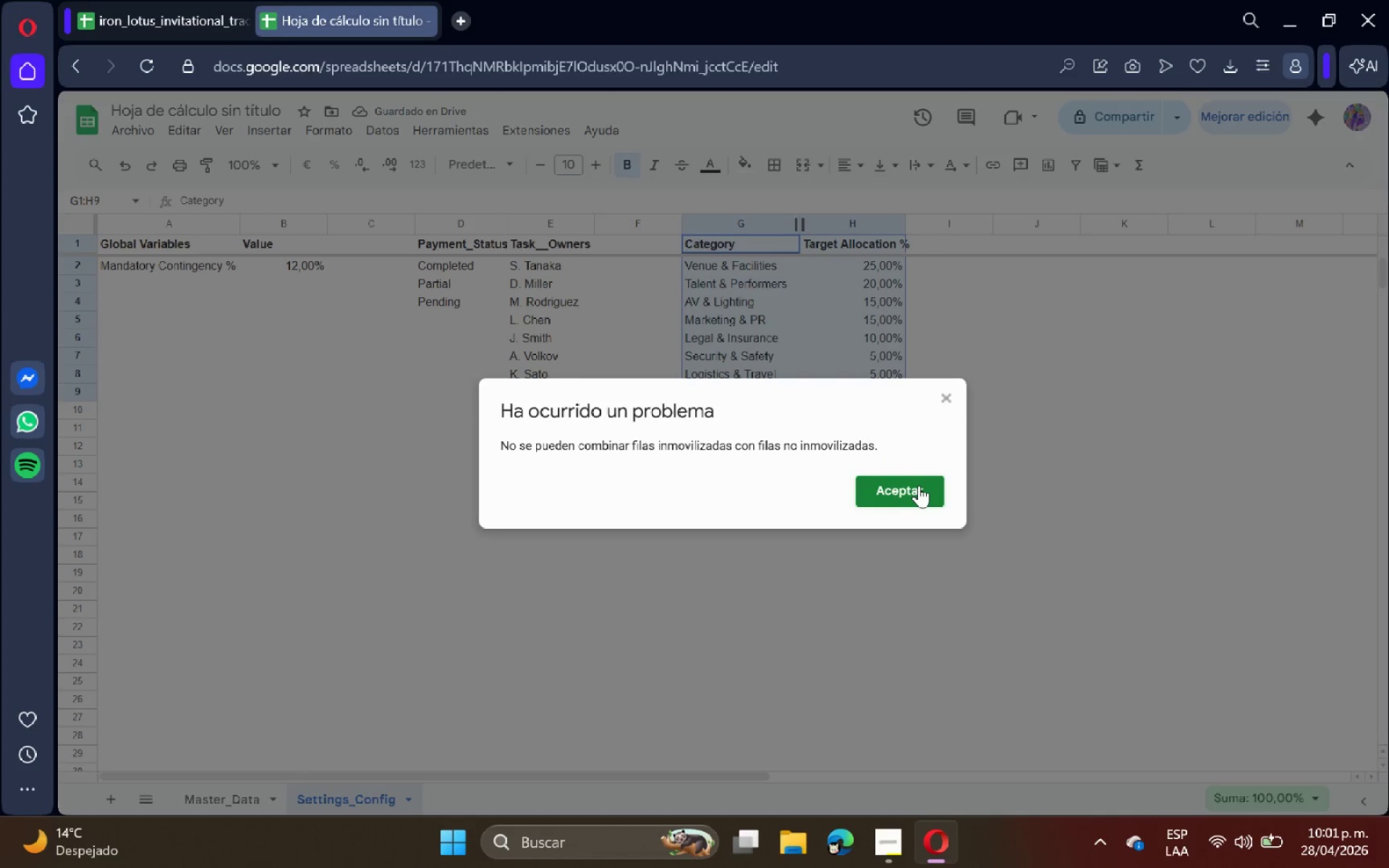 
left_click([920, 486])
 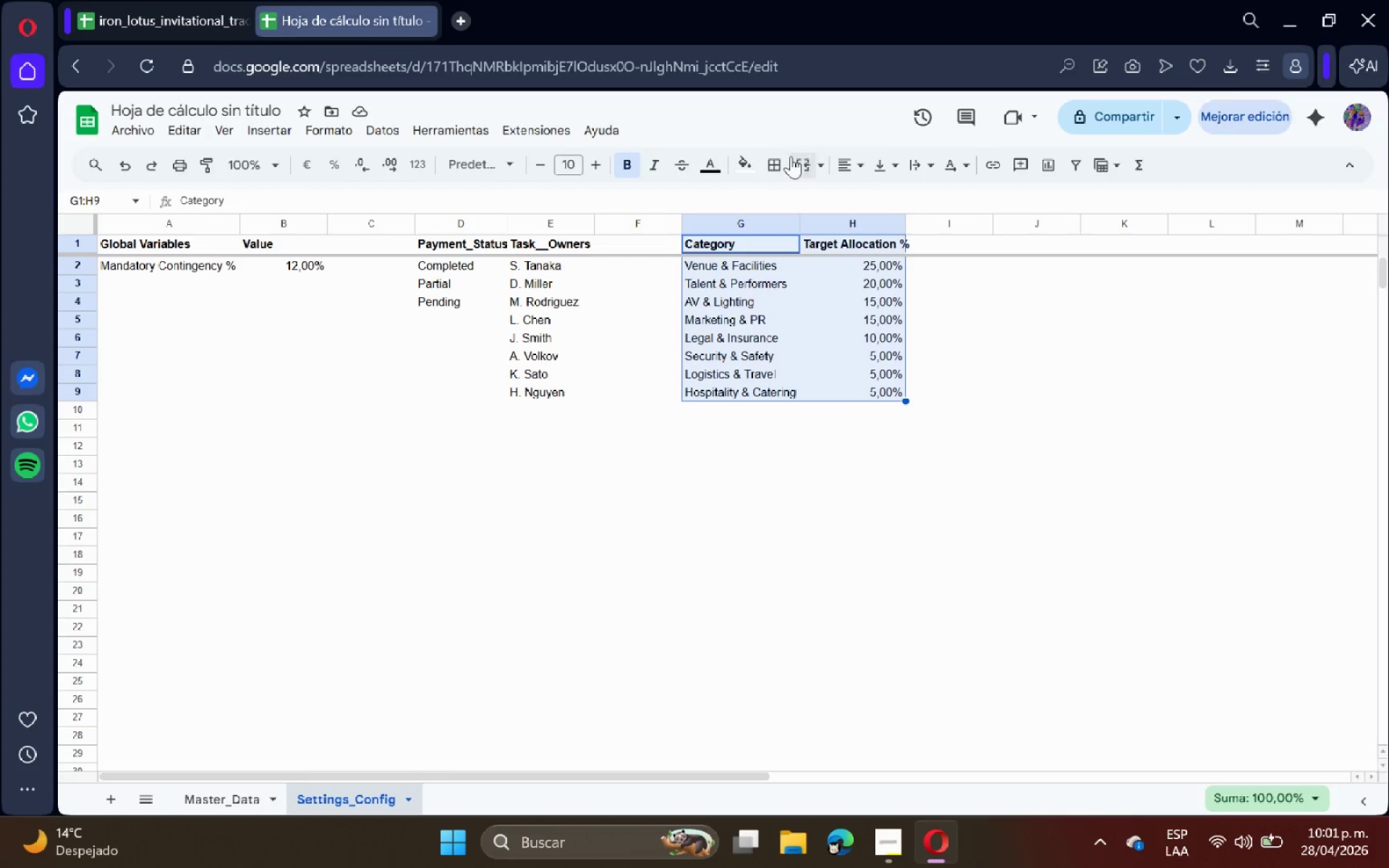 
left_click([770, 160])
 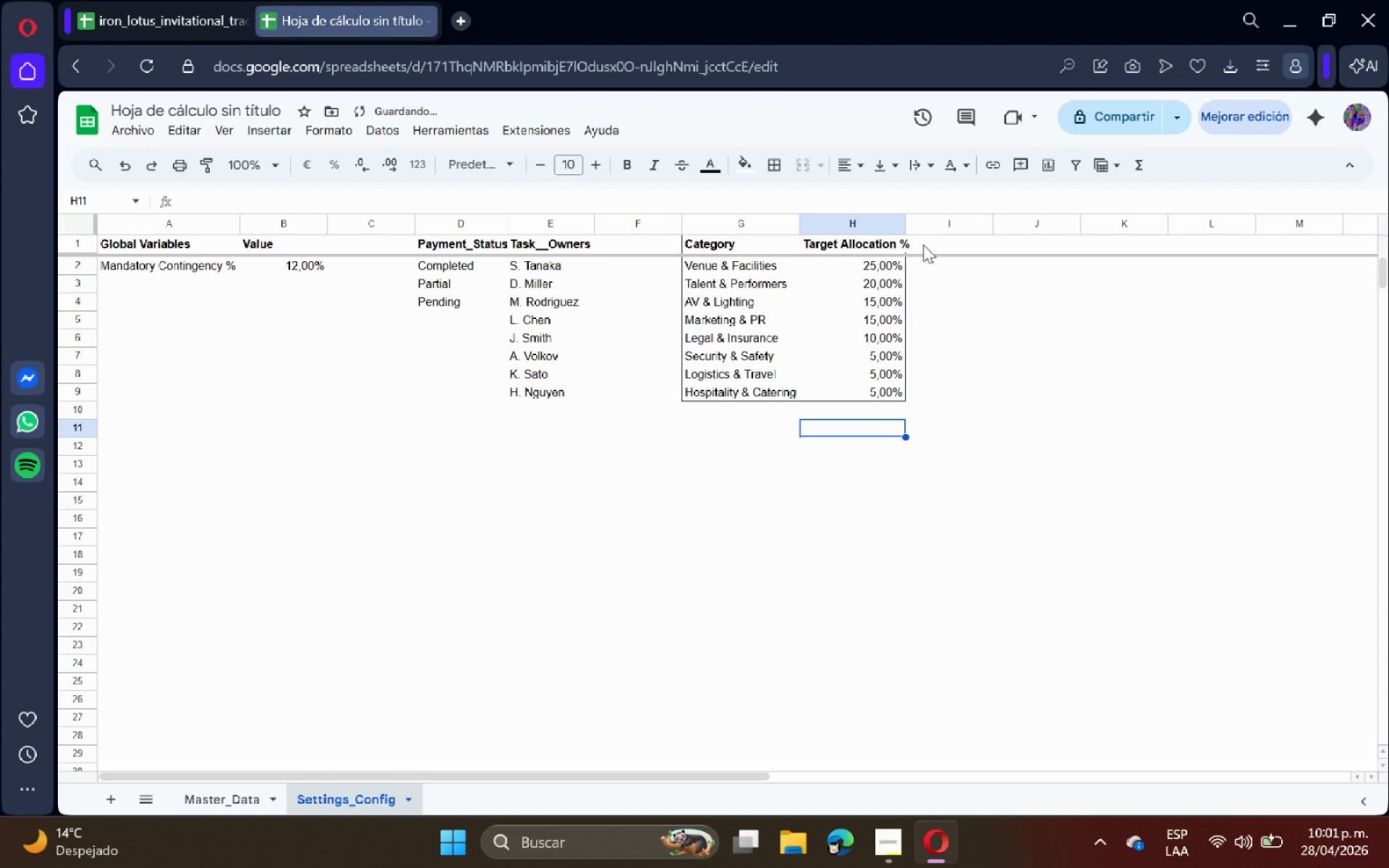 
double_click([900, 224])
 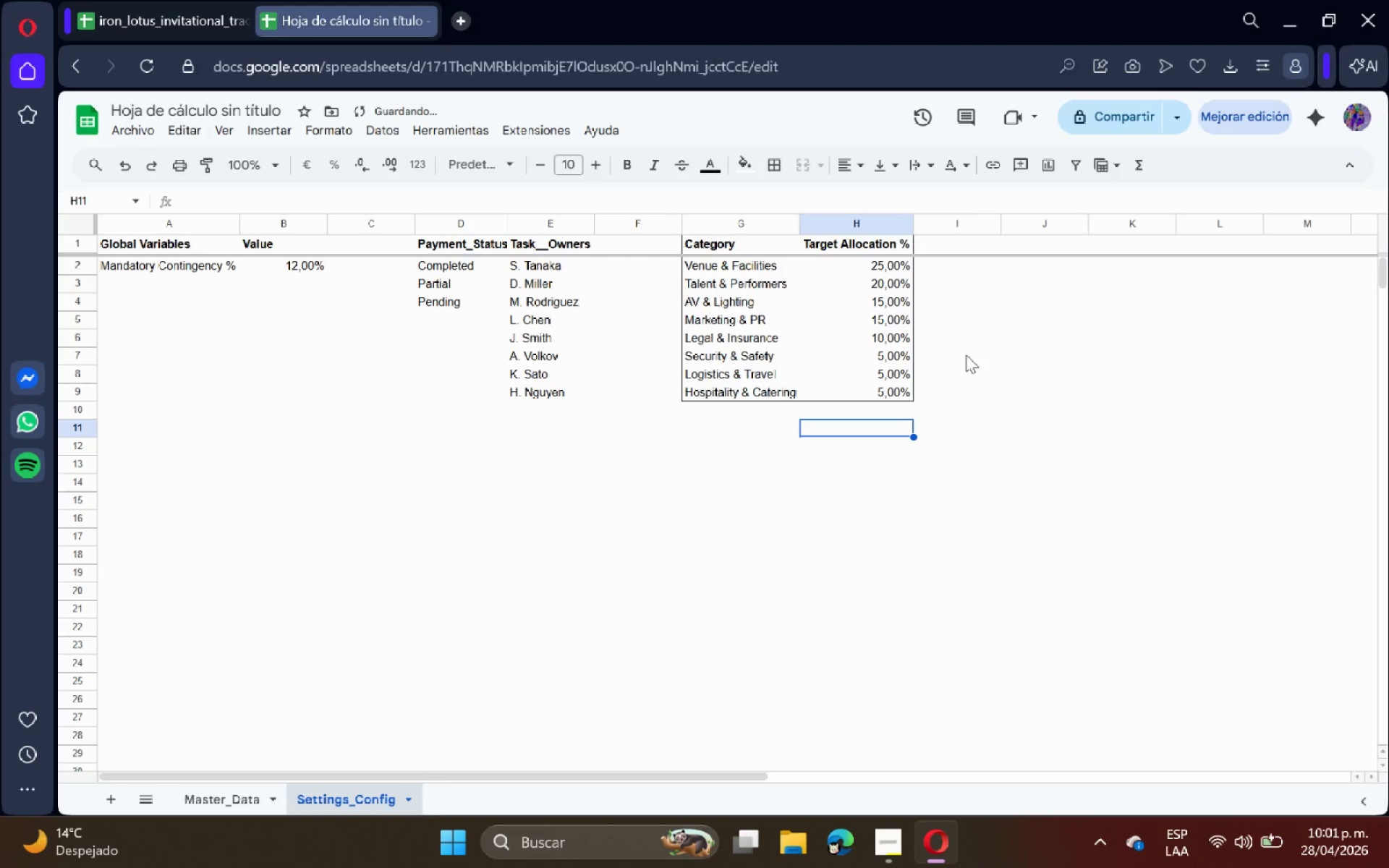 
left_click([967, 358])
 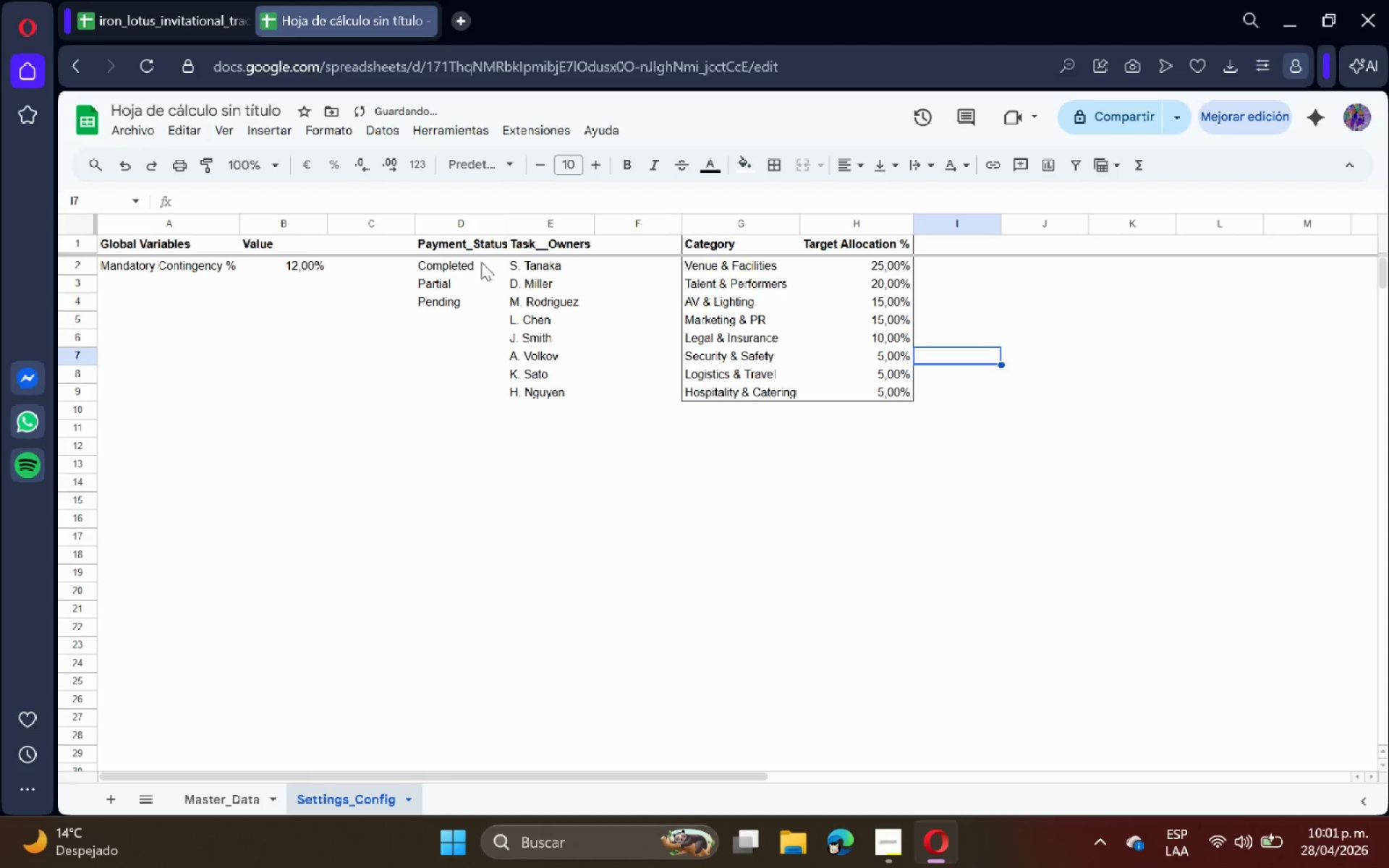 
left_click_drag(start_coordinate=[459, 246], to_coordinate=[545, 386])
 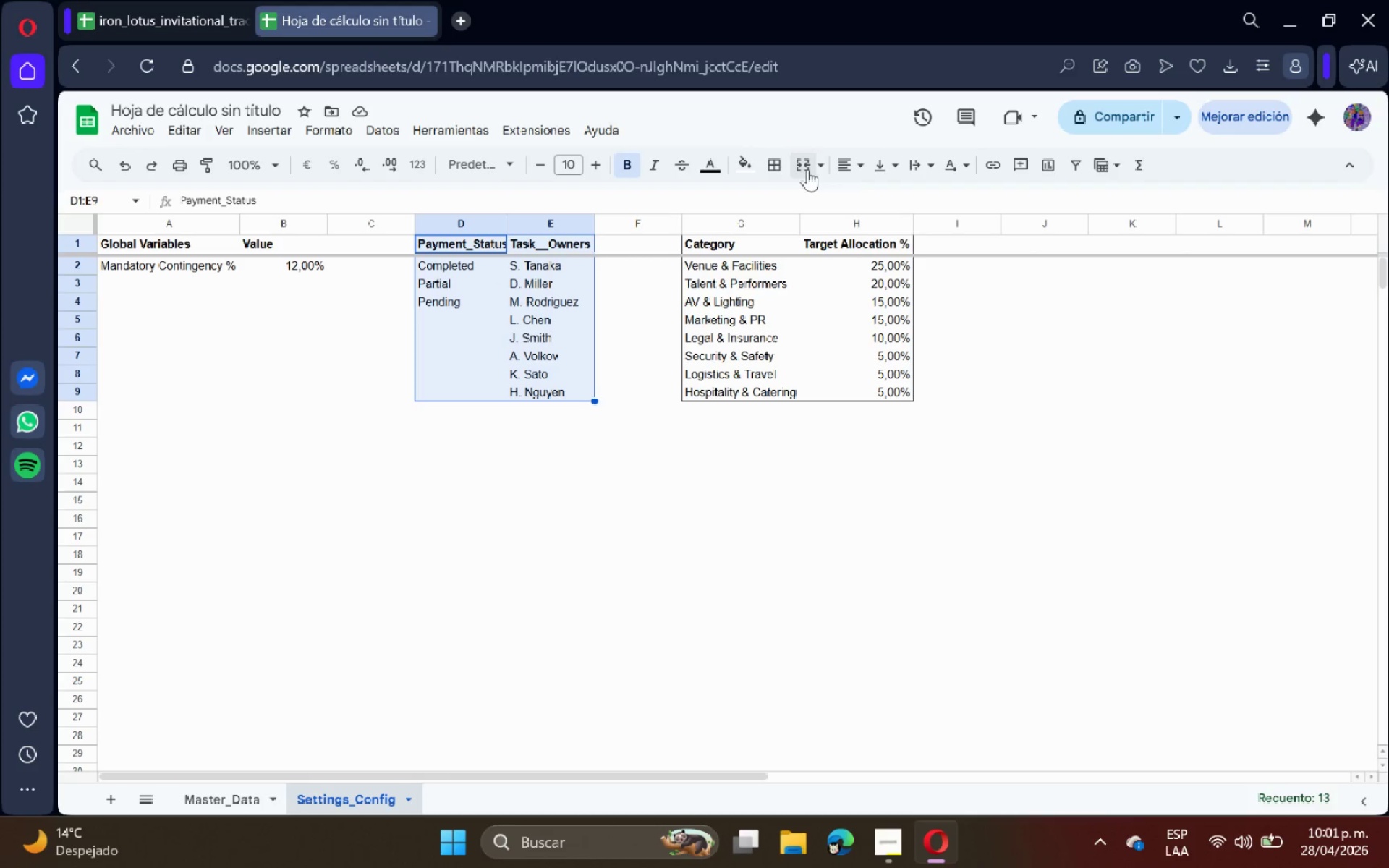 
left_click([776, 167])
 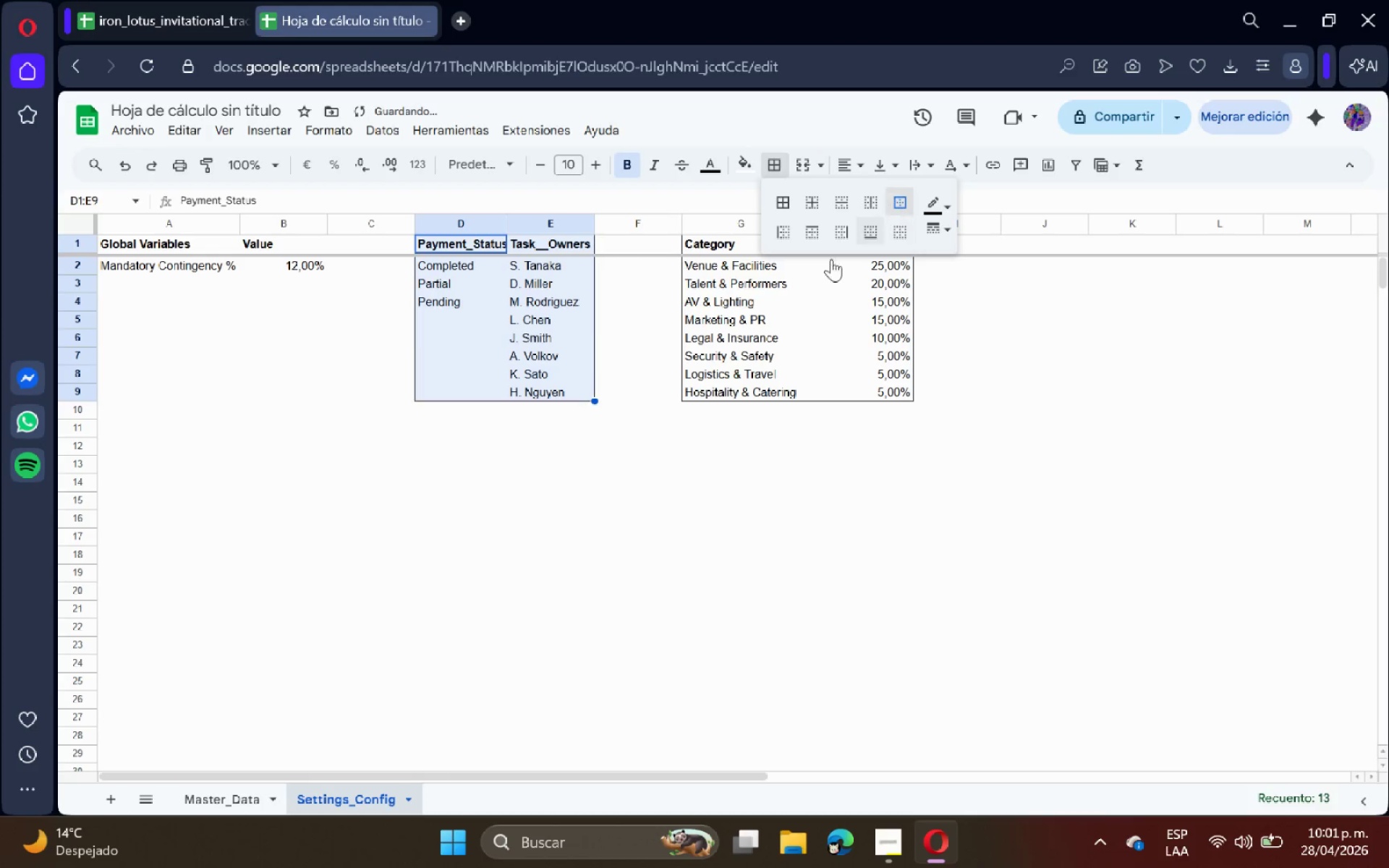 
double_click([622, 469])
 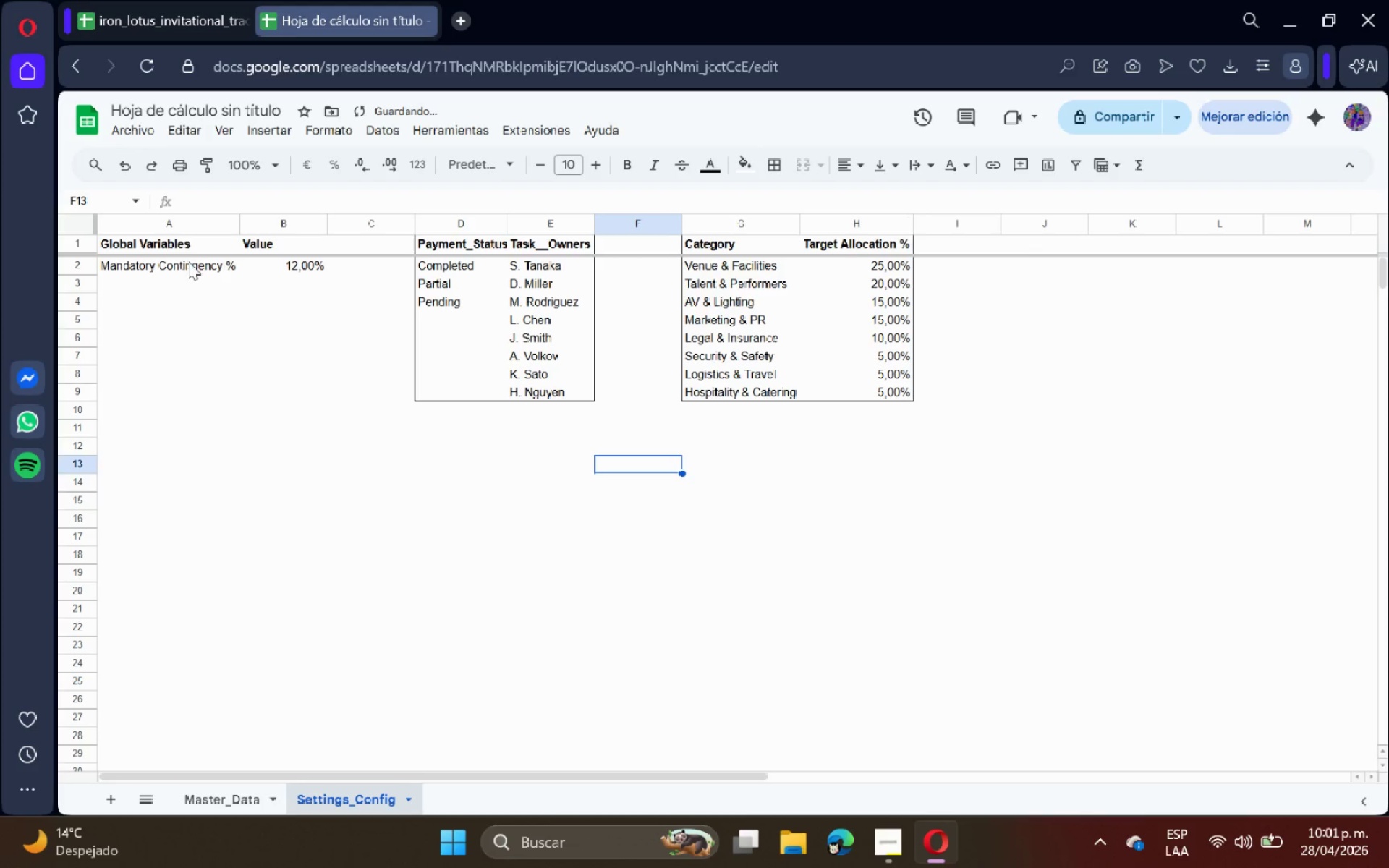 
left_click_drag(start_coordinate=[182, 248], to_coordinate=[283, 273])
 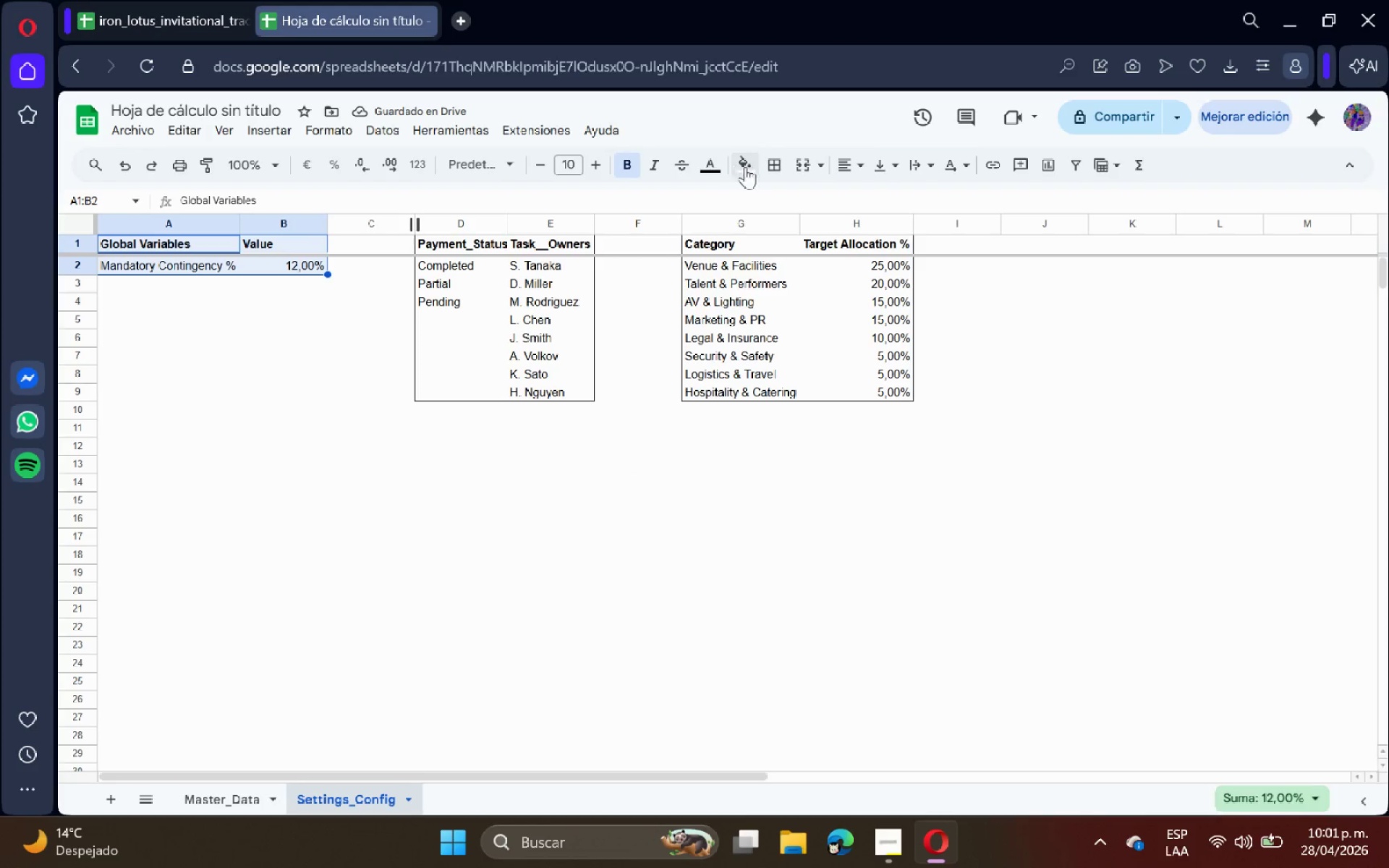 
left_click([773, 166])
 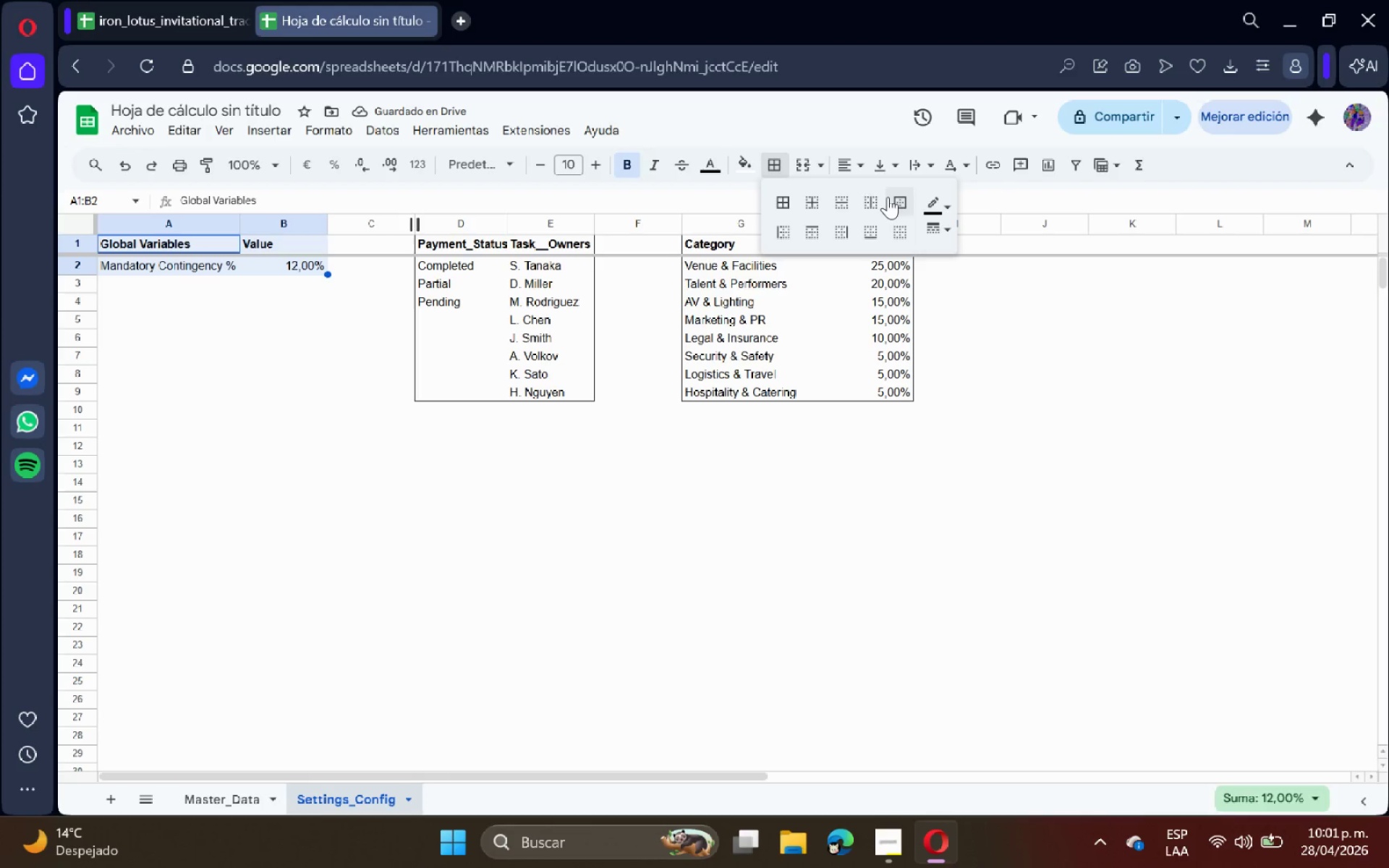 
left_click([896, 200])
 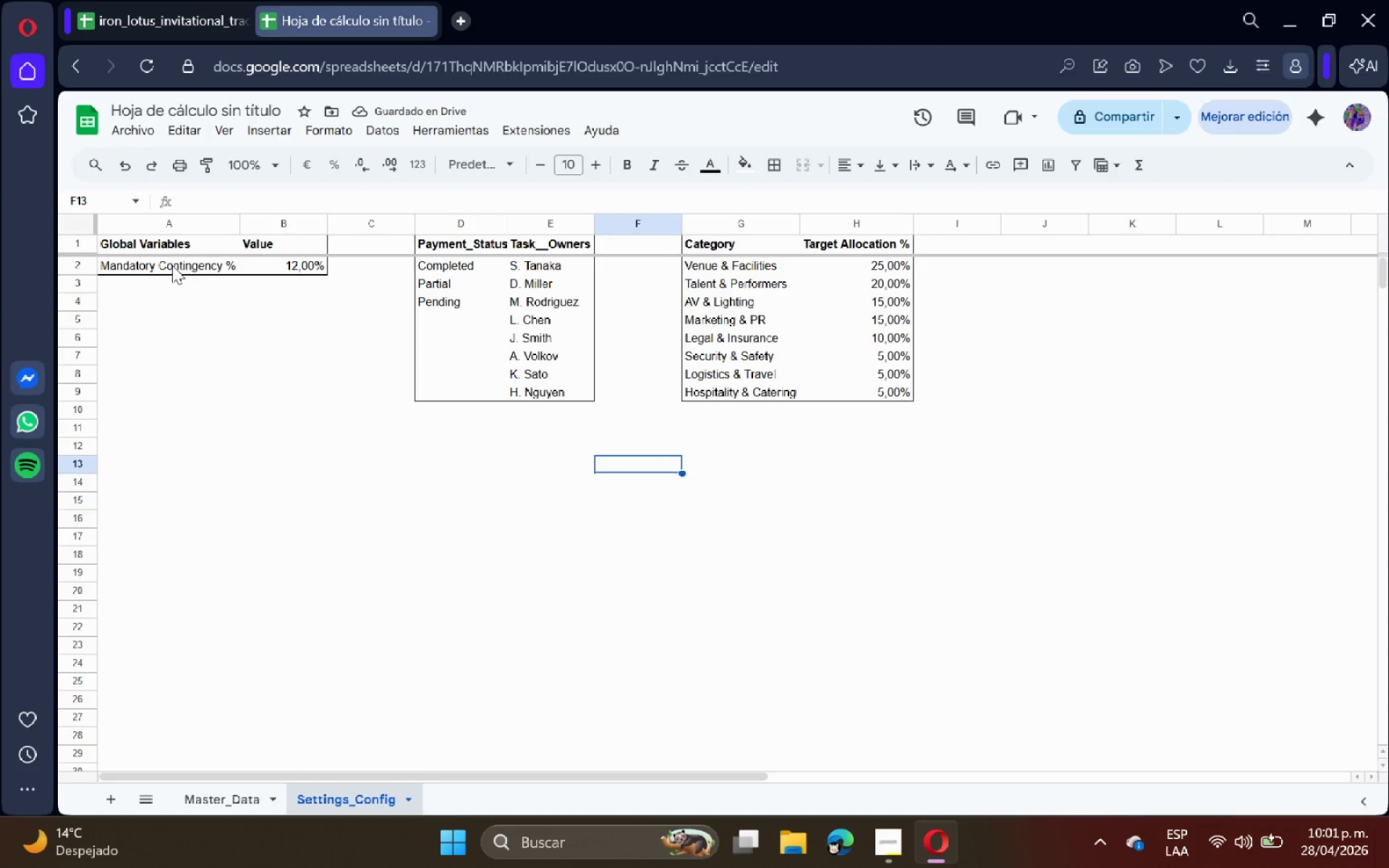 
left_click([172, 265])
 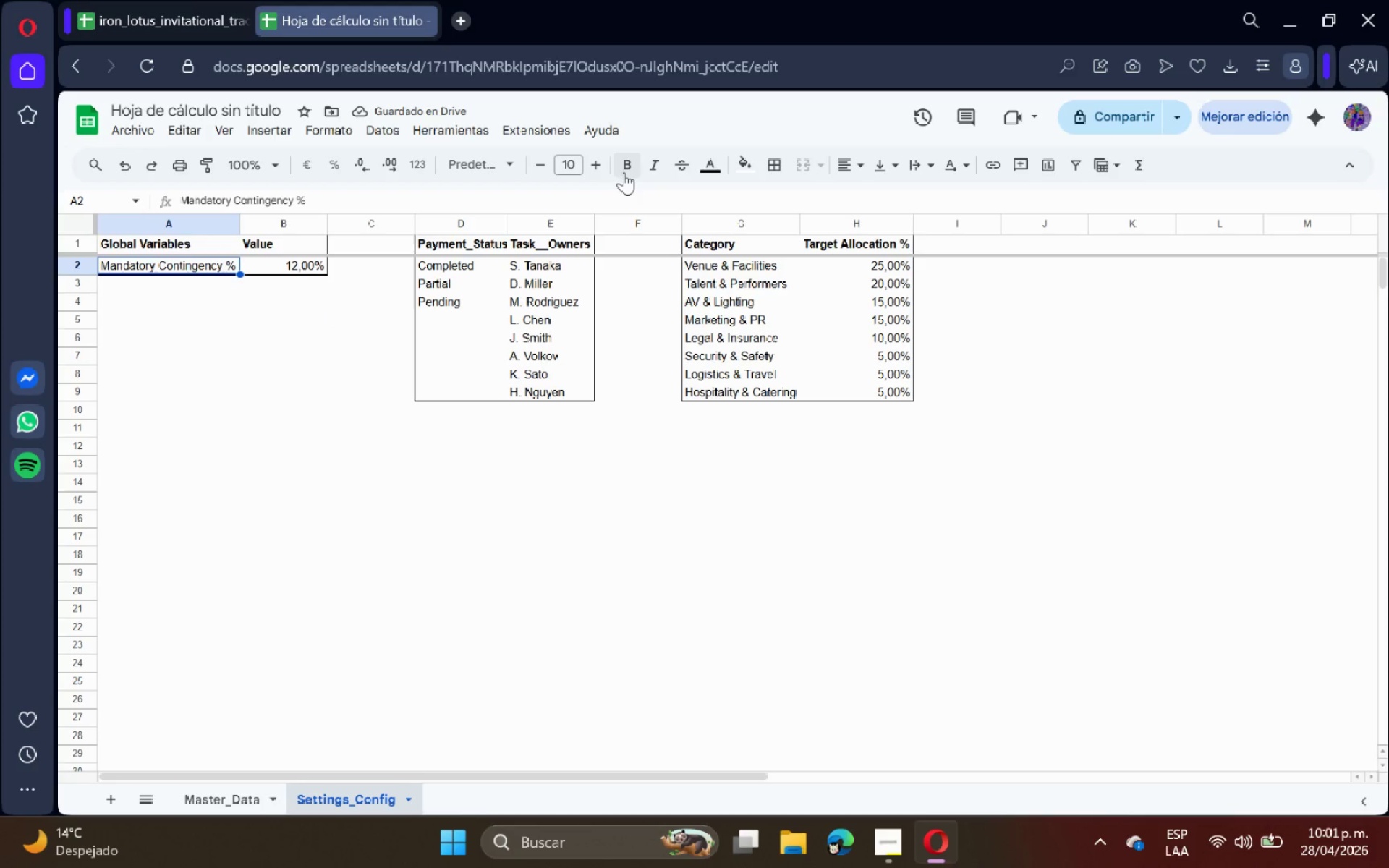 
left_click([627, 164])
 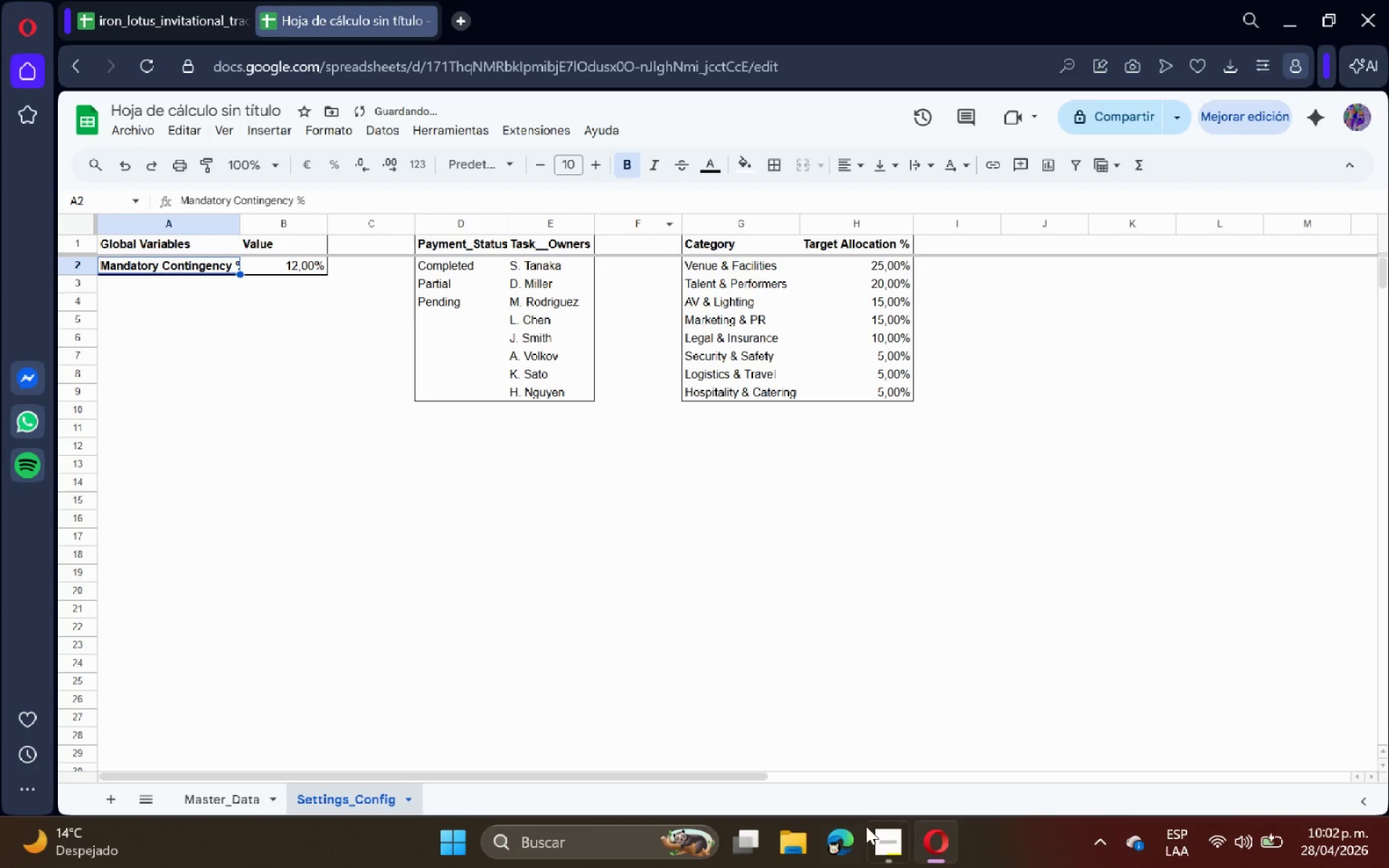 
left_click([884, 841])